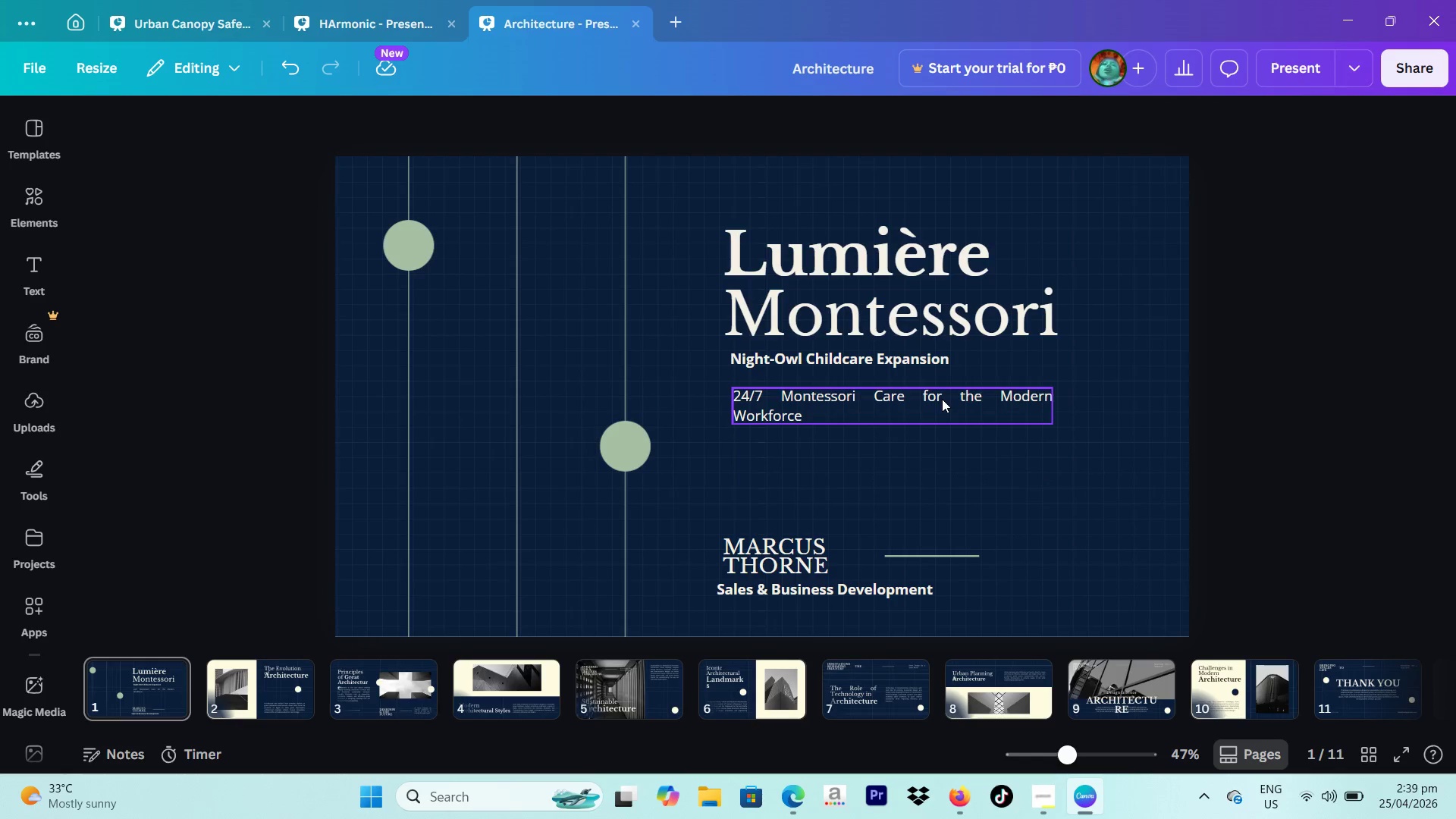 
left_click([942, 399])
 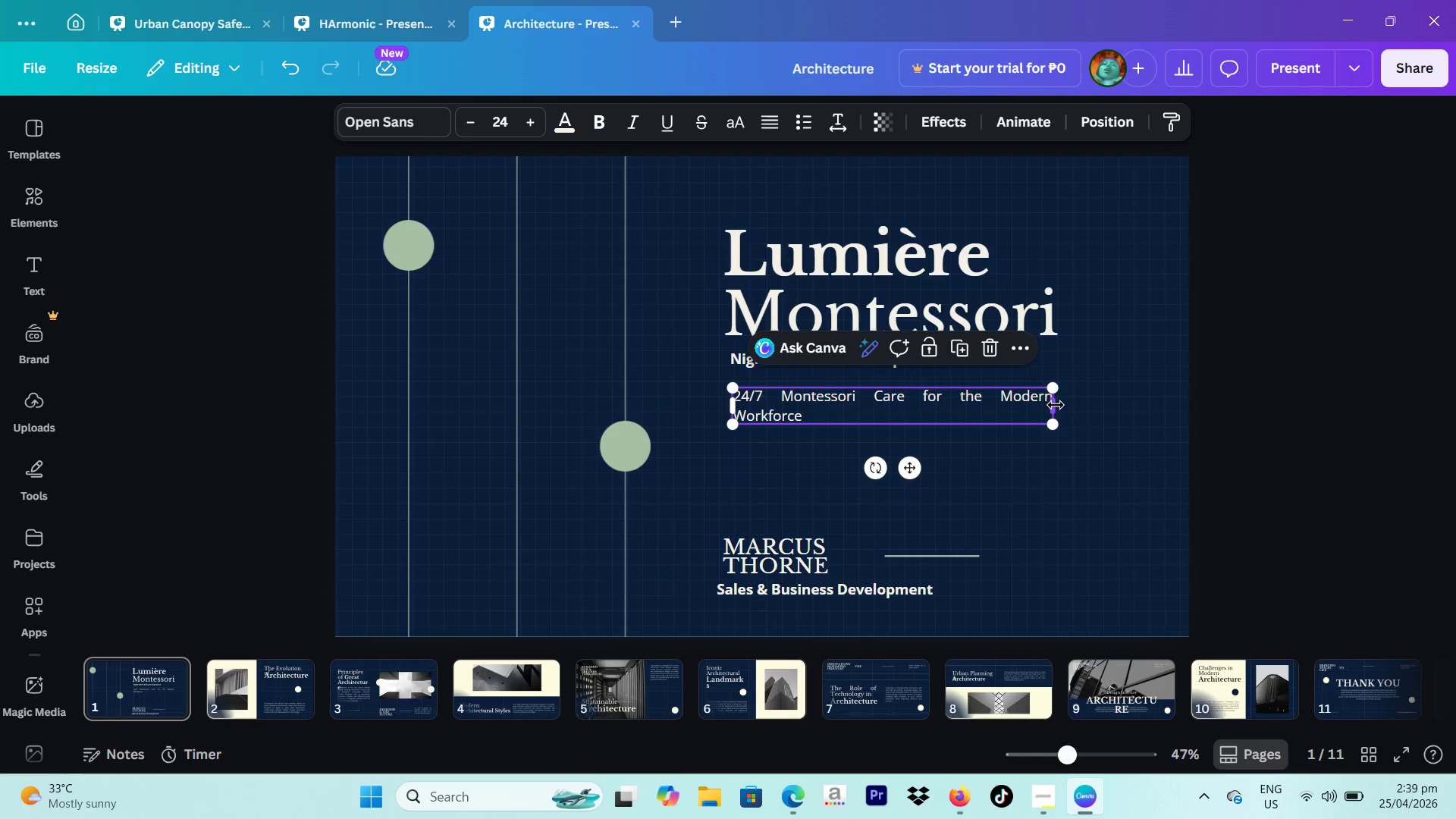 
left_click_drag(start_coordinate=[1056, 405], to_coordinate=[1057, 413])
 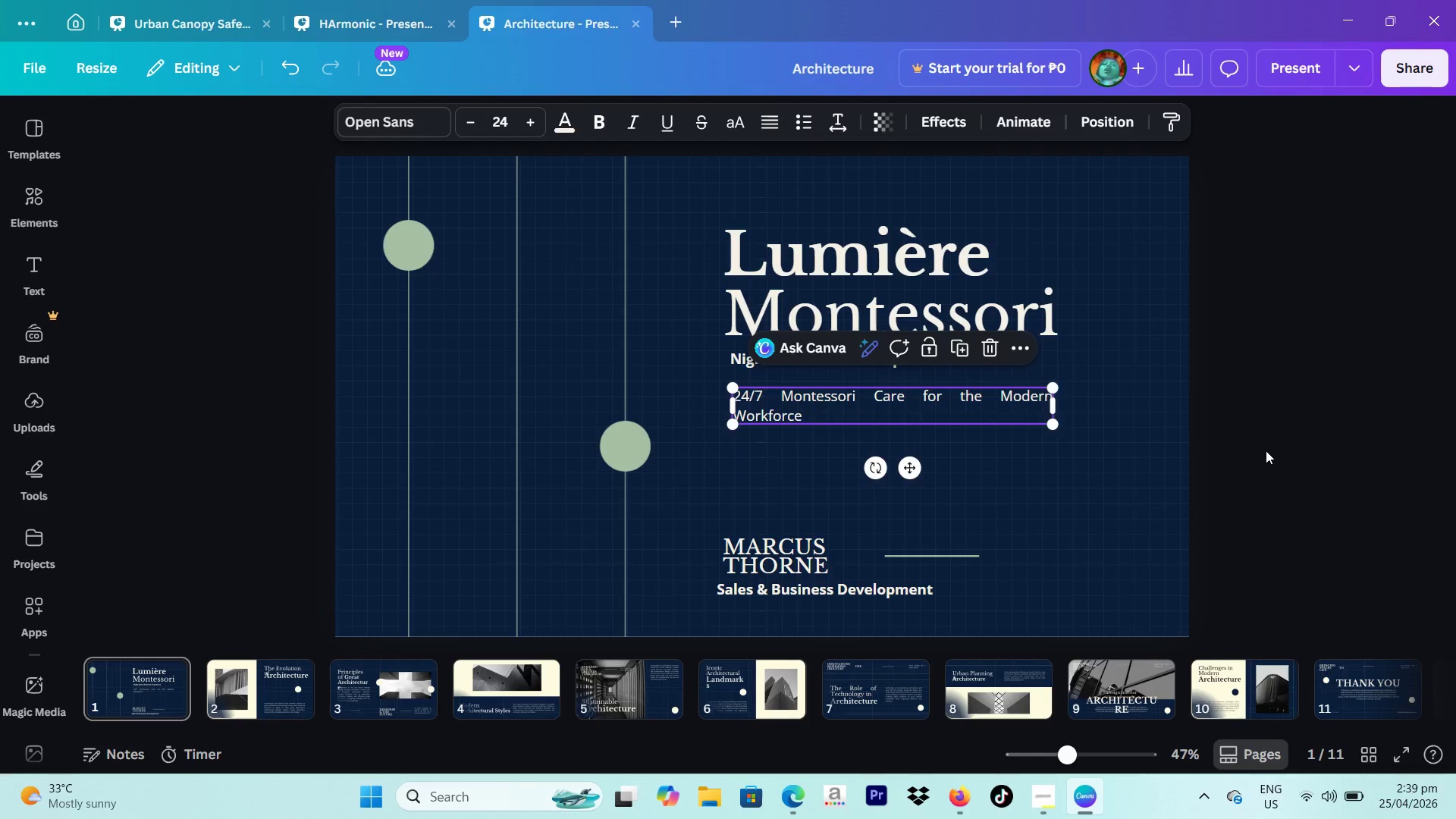 
left_click([1266, 450])
 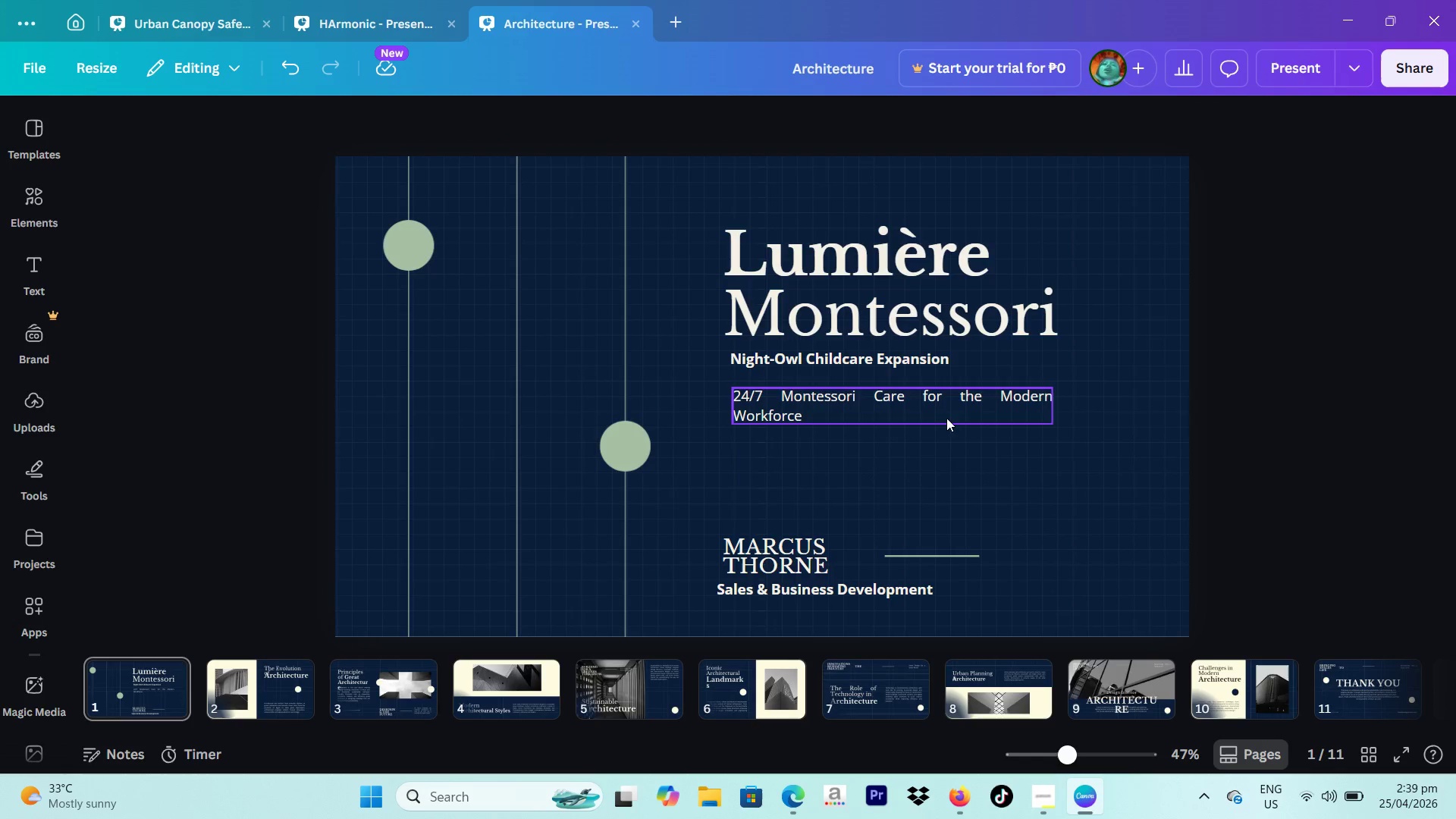 
left_click_drag(start_coordinate=[943, 418], to_coordinate=[940, 461])
 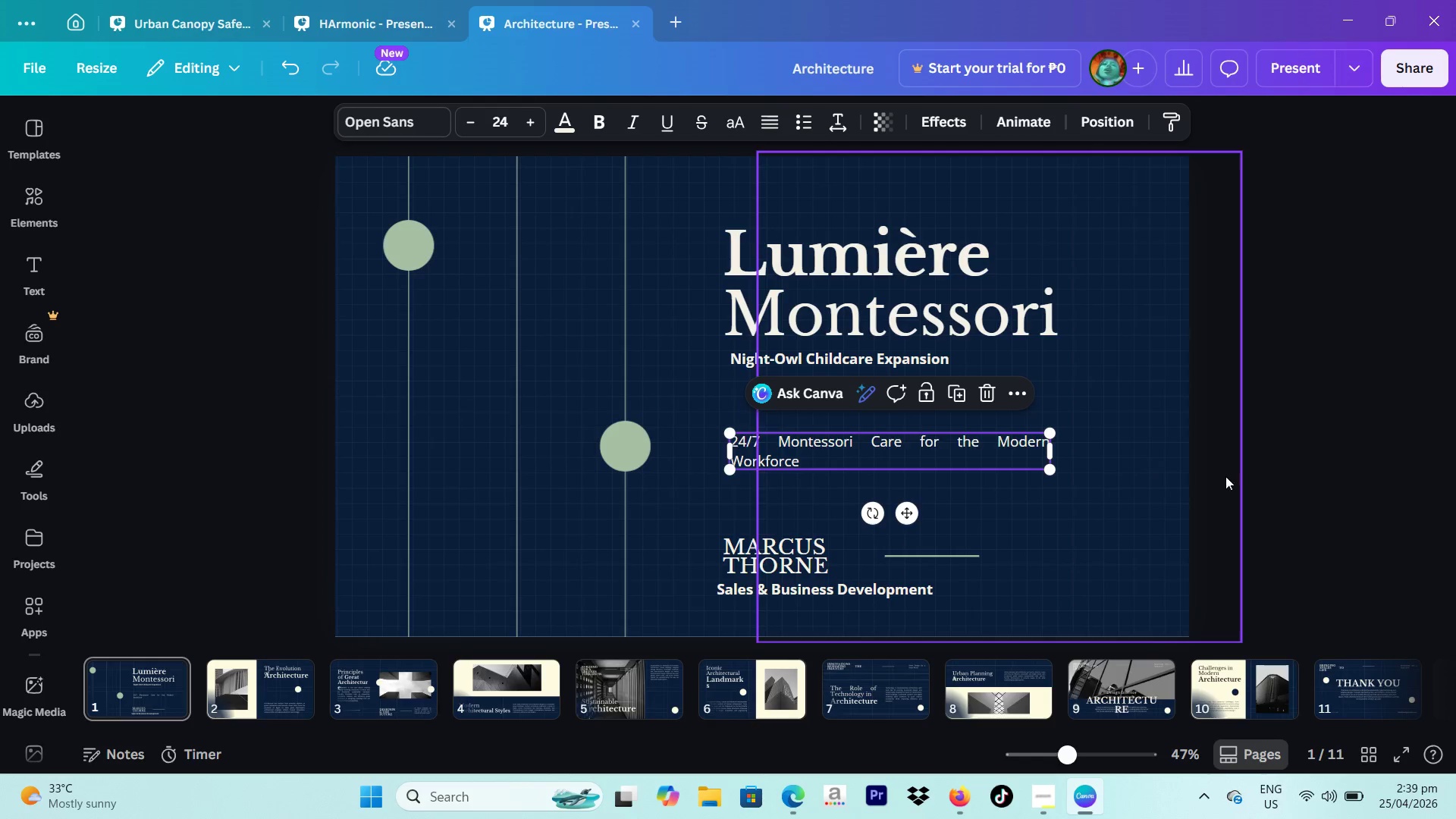 
left_click([1244, 477])
 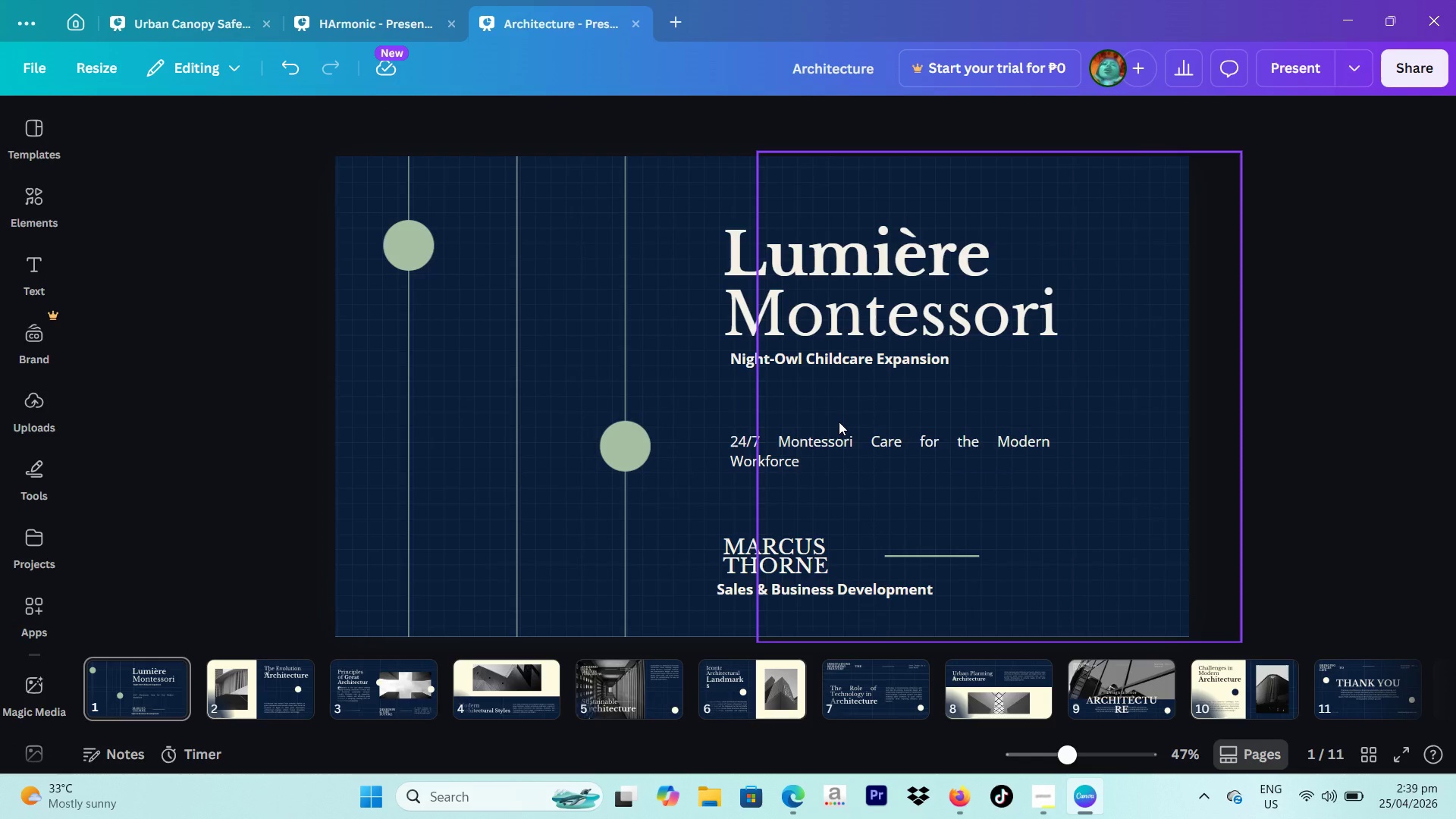 
left_click([780, 459])
 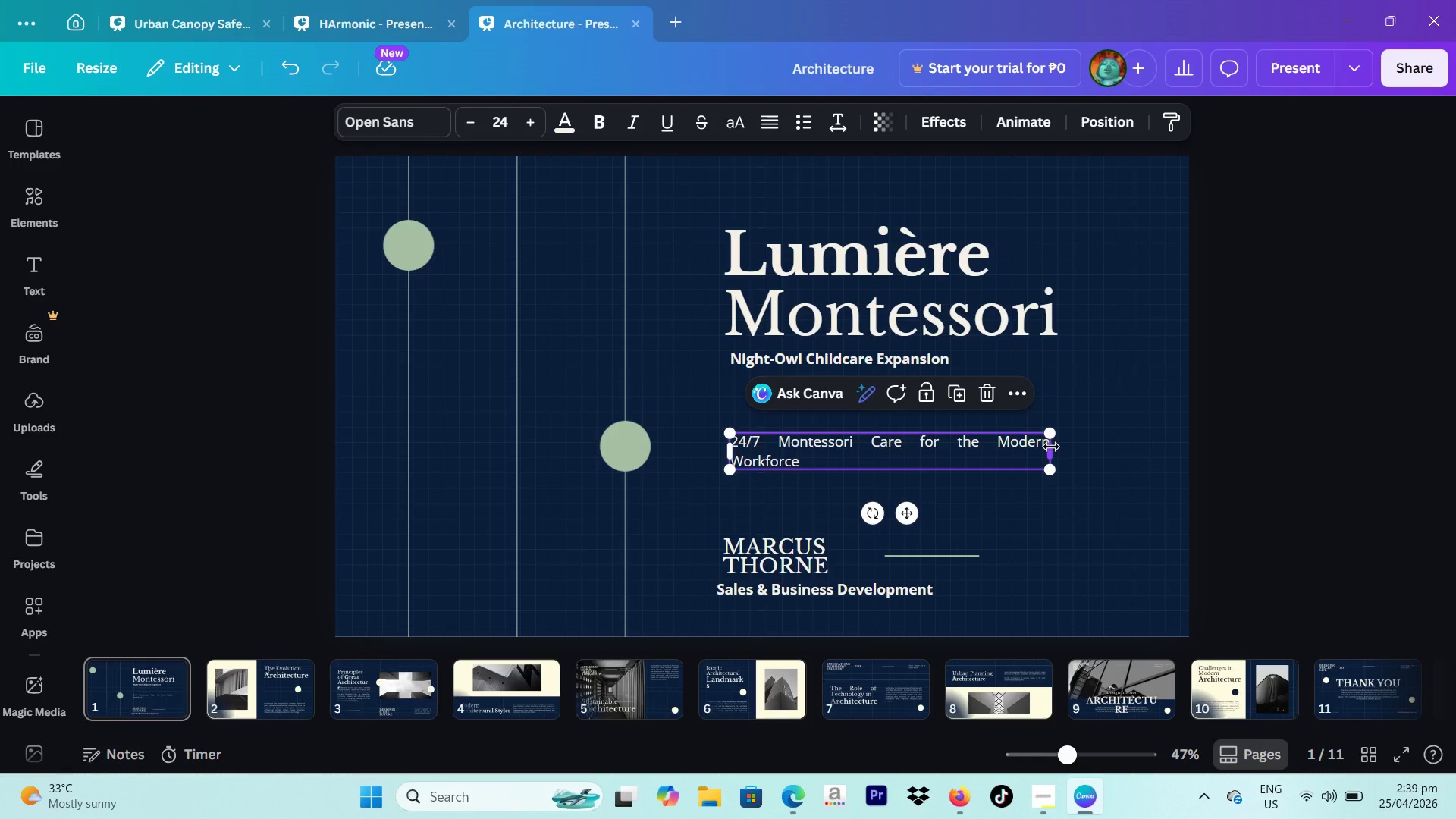 
left_click_drag(start_coordinate=[1053, 447], to_coordinate=[1002, 451])
 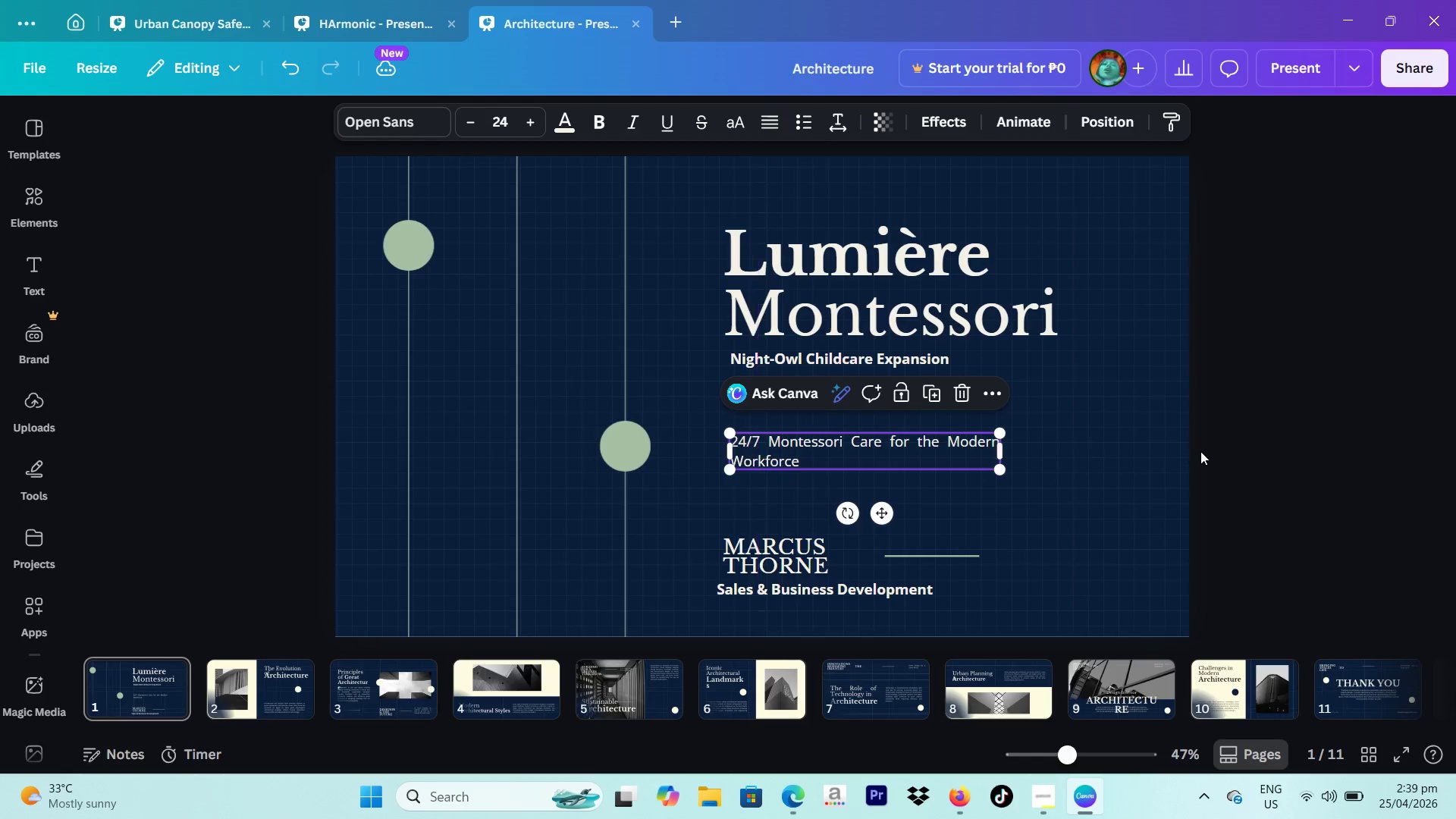 
left_click_drag(start_coordinate=[1200, 451], to_coordinate=[1204, 453])
 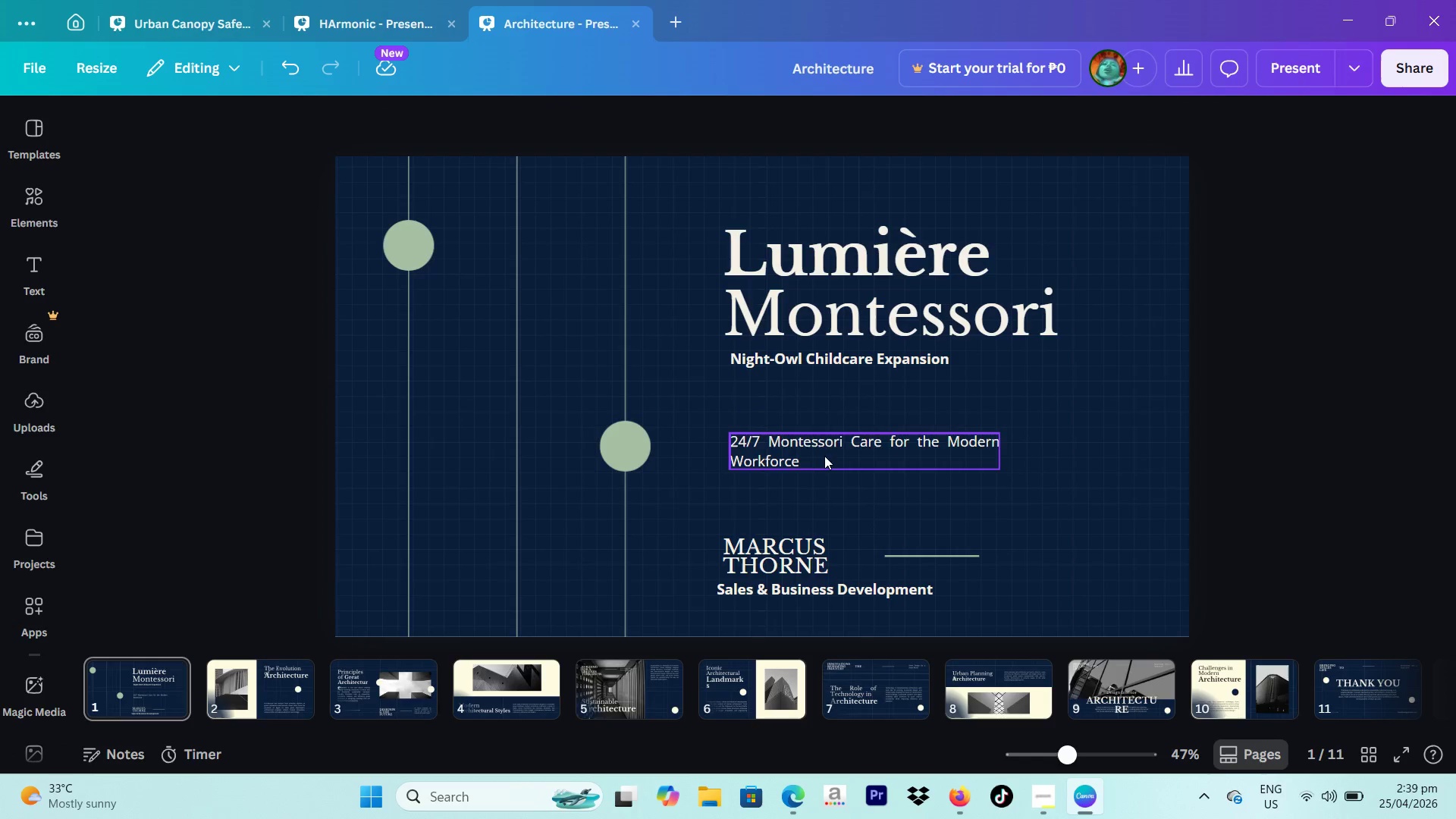 
left_click_drag(start_coordinate=[821, 456], to_coordinate=[814, 413])
 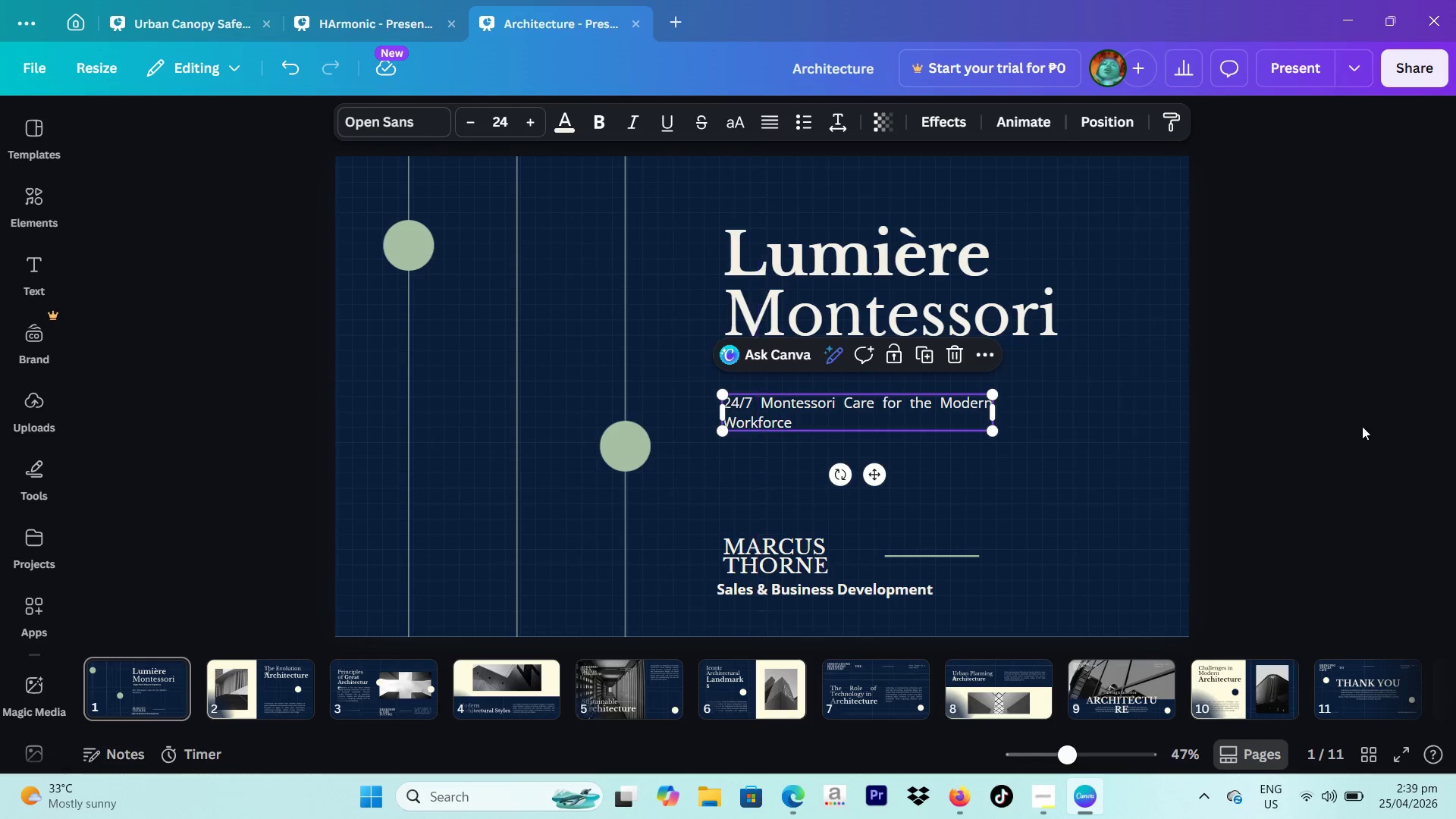 
left_click([1366, 426])
 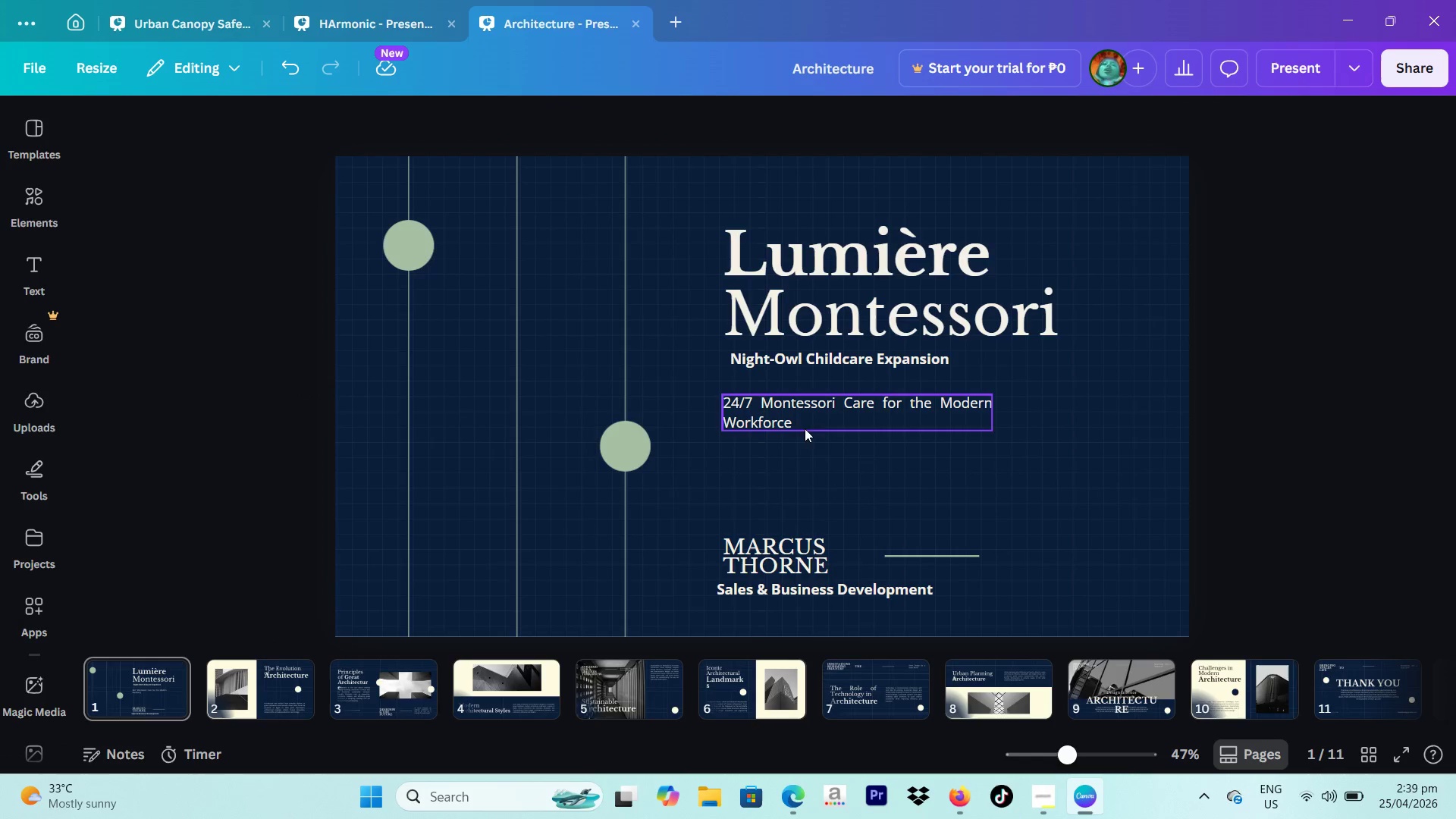 
left_click_drag(start_coordinate=[817, 428], to_coordinate=[817, 438])
 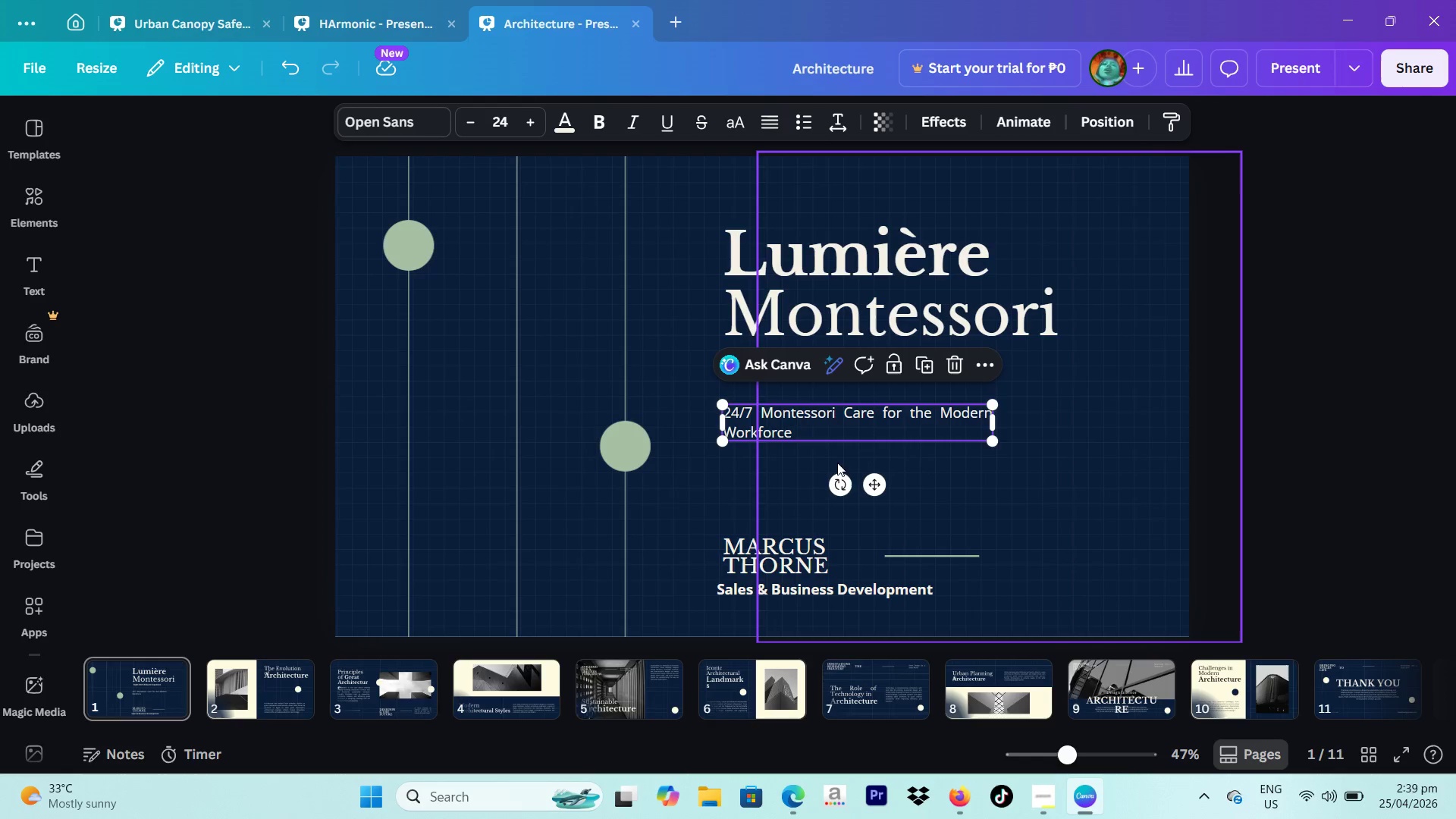 
left_click([1336, 470])
 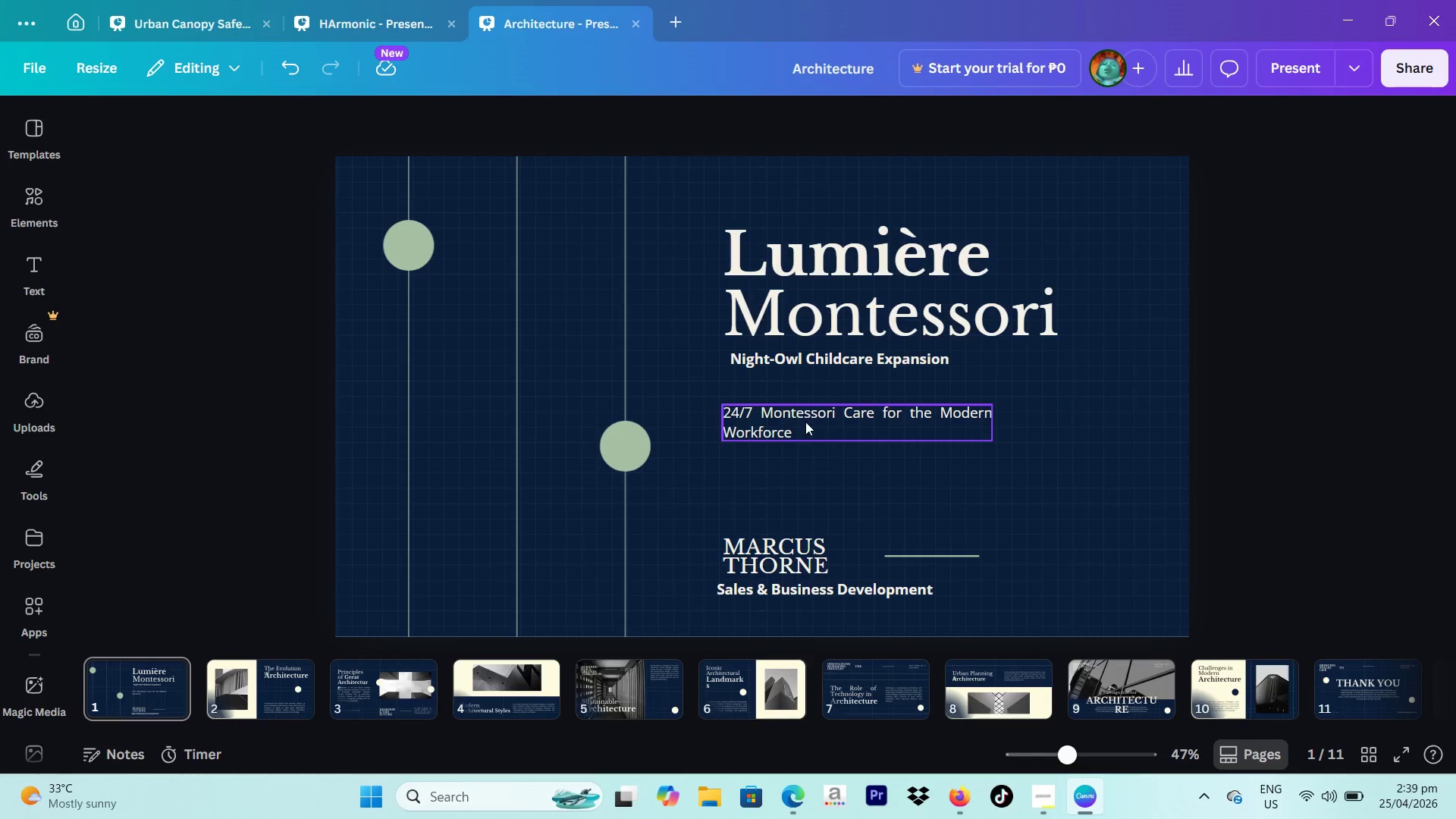 
left_click_drag(start_coordinate=[805, 422], to_coordinate=[814, 419])
 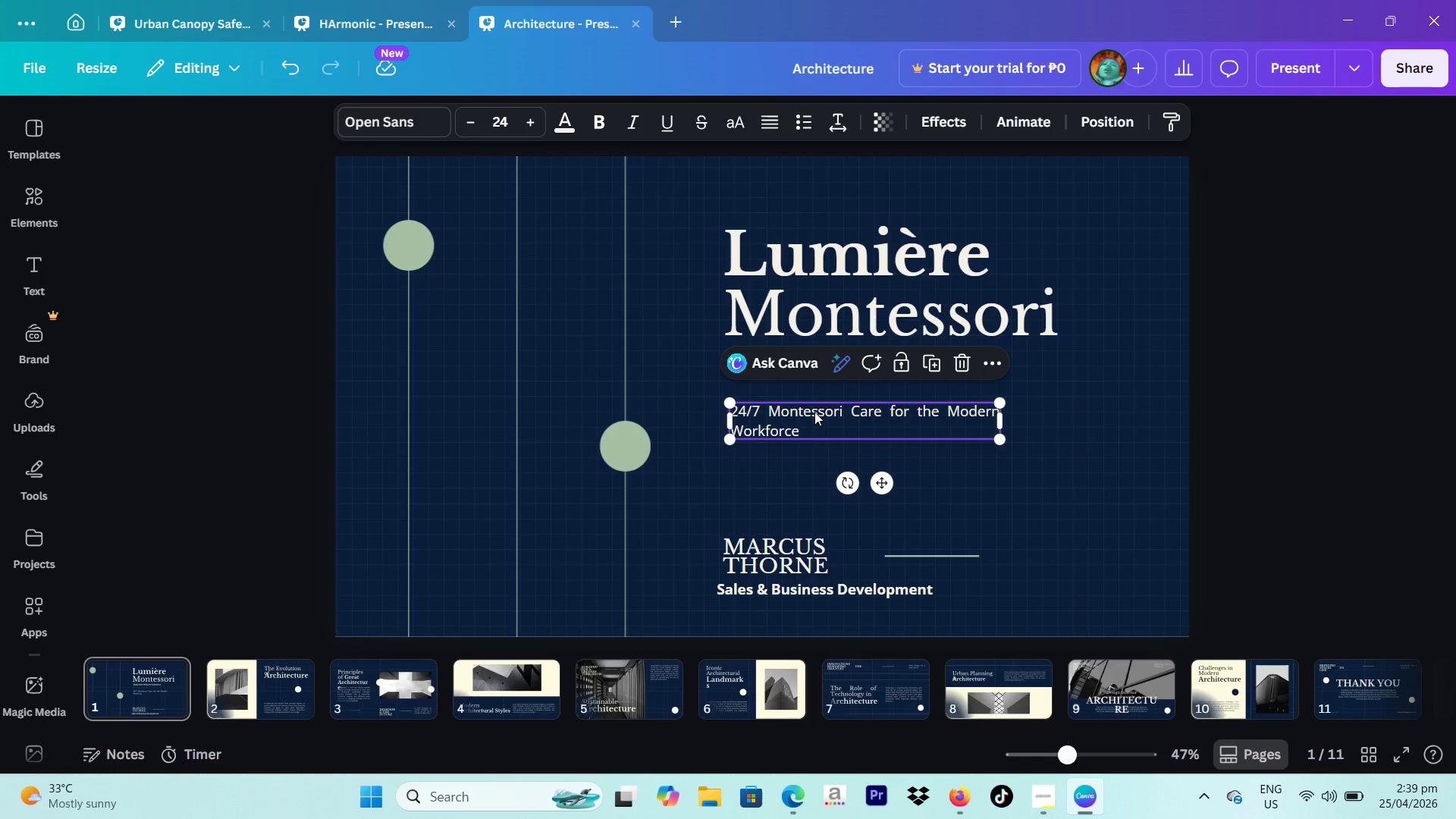 
left_click_drag(start_coordinate=[814, 412], to_coordinate=[812, 439])
 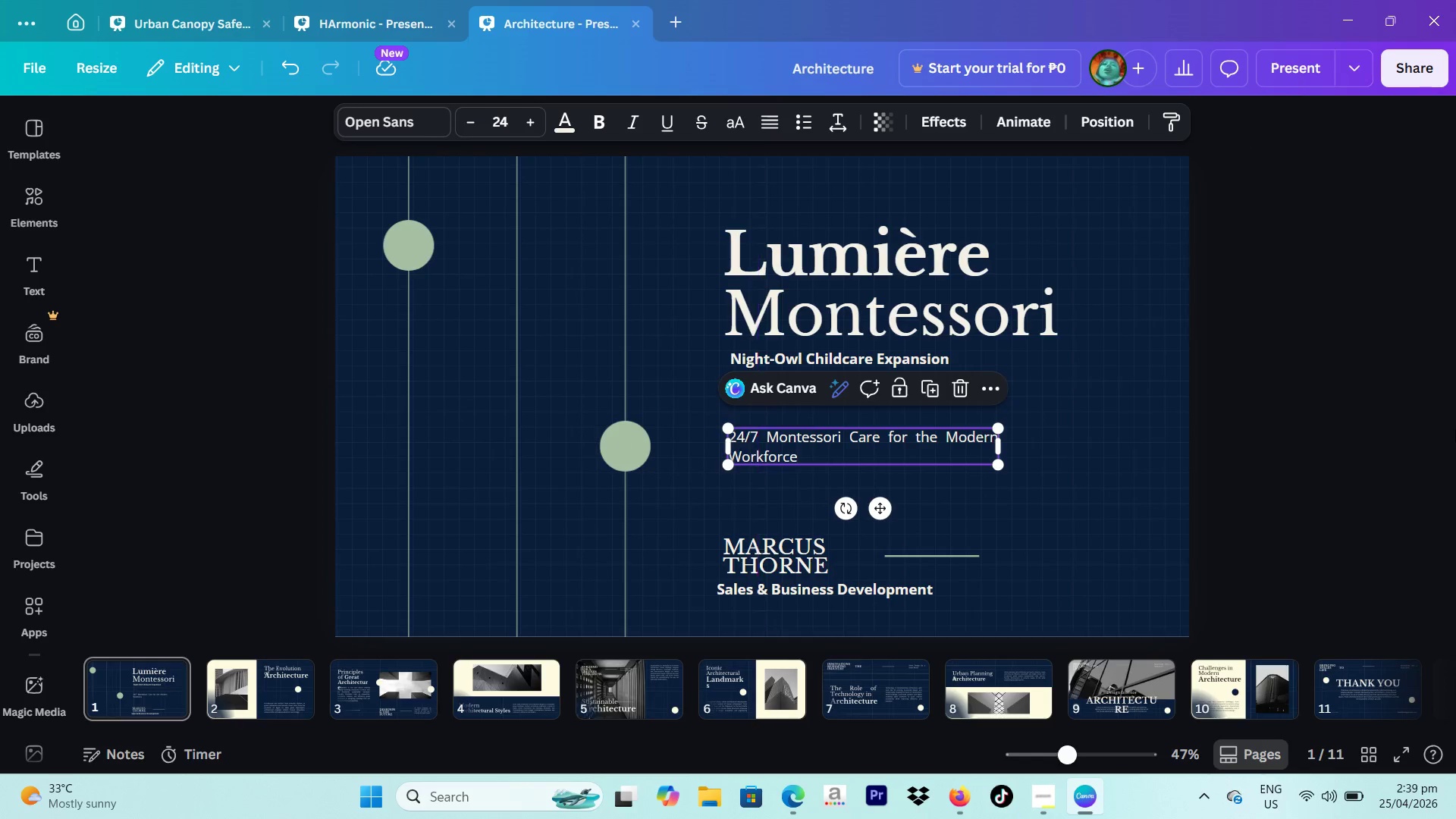 
left_click([1455, 429])
 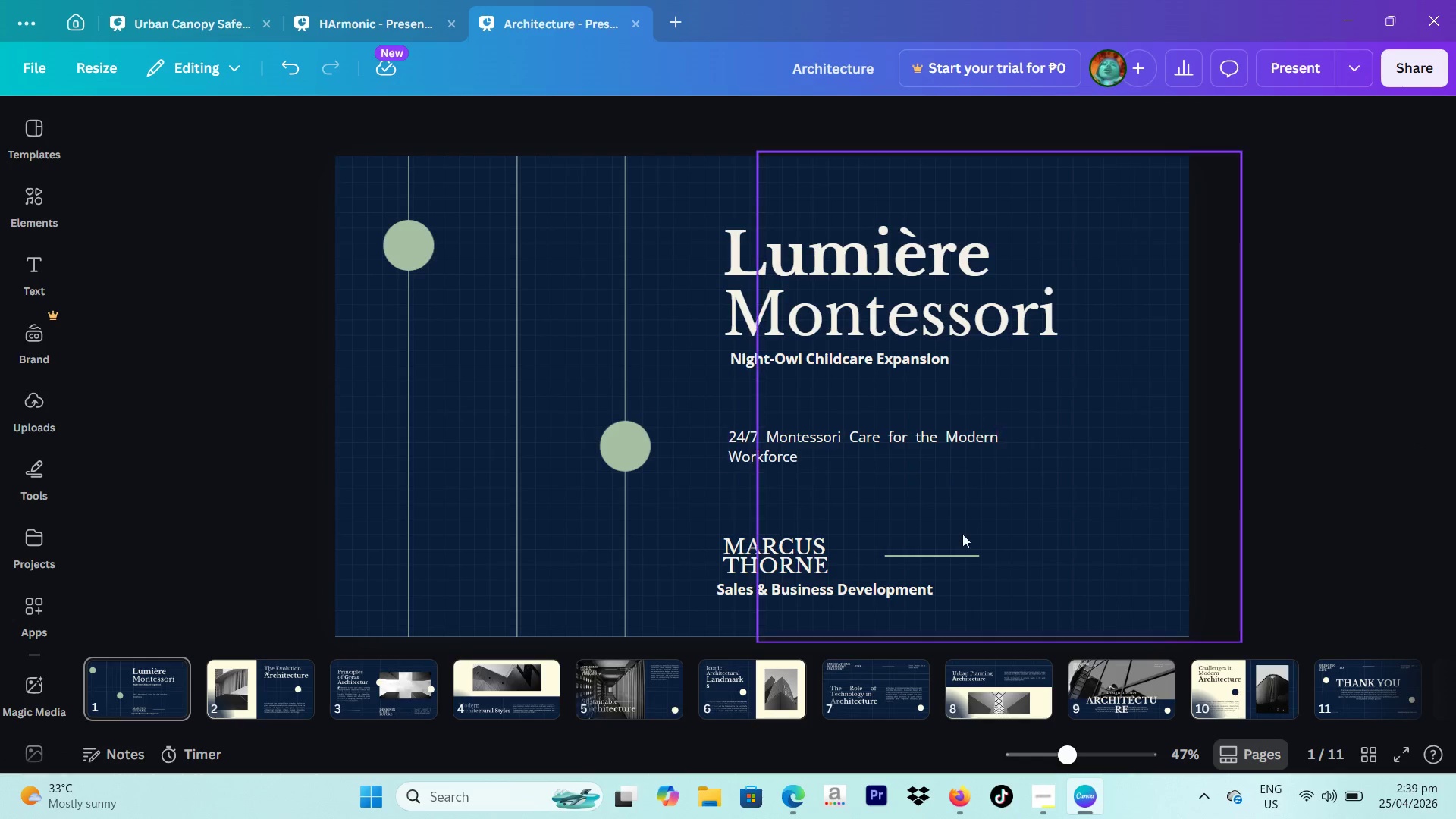 
left_click_drag(start_coordinate=[952, 562], to_coordinate=[790, 384])
 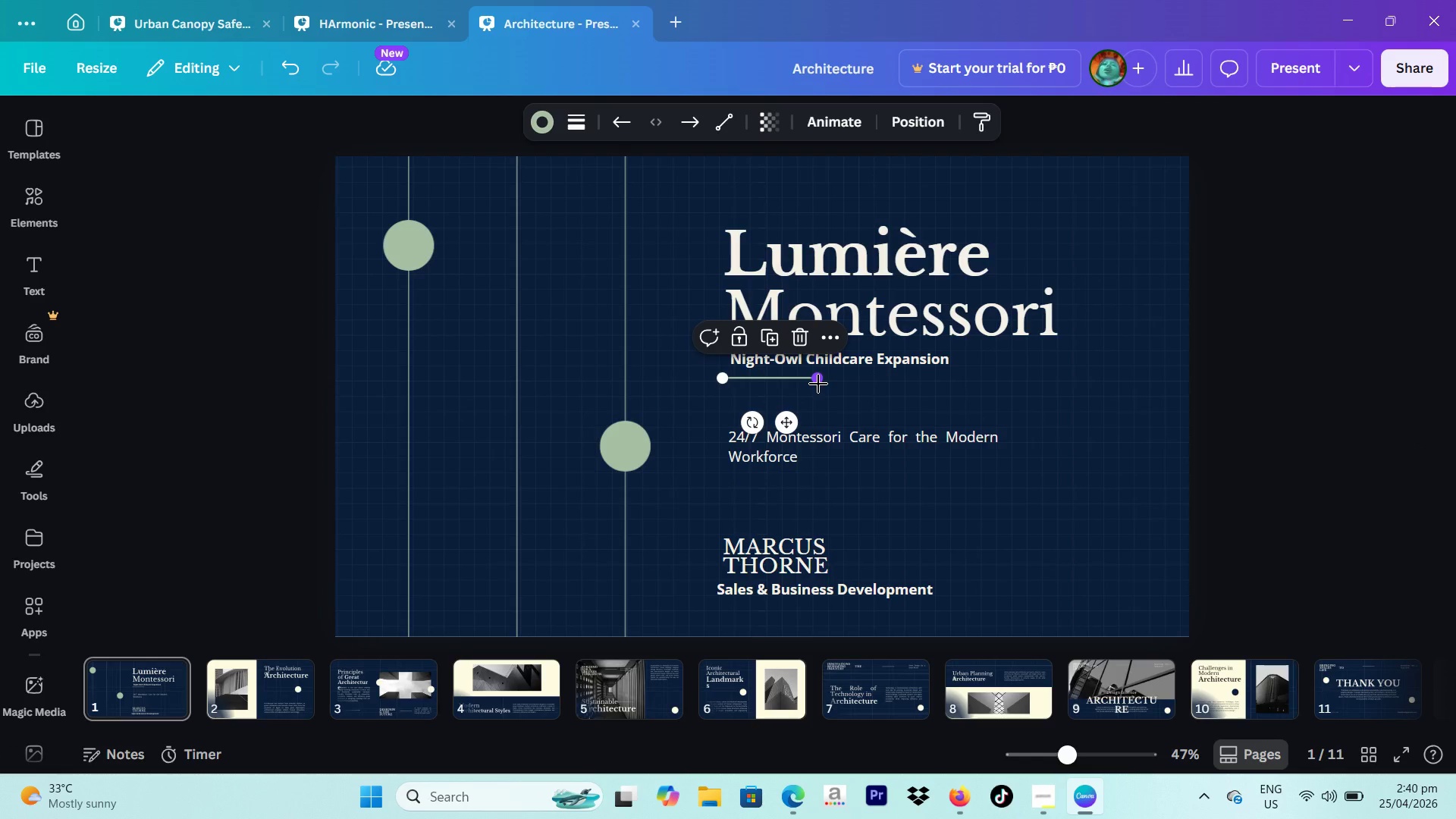 
left_click_drag(start_coordinate=[818, 384], to_coordinate=[1056, 382])
 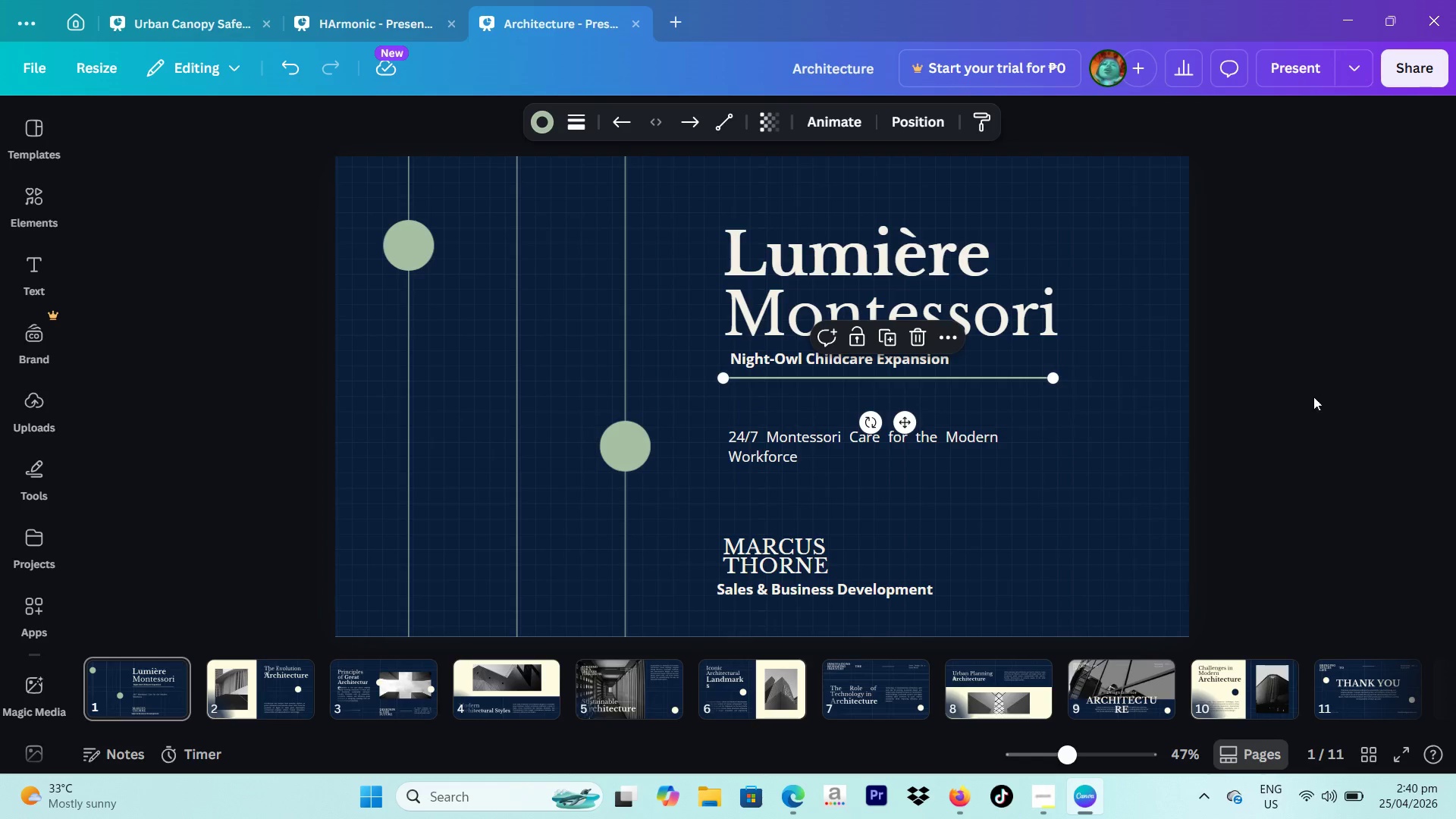 
left_click([1313, 397])
 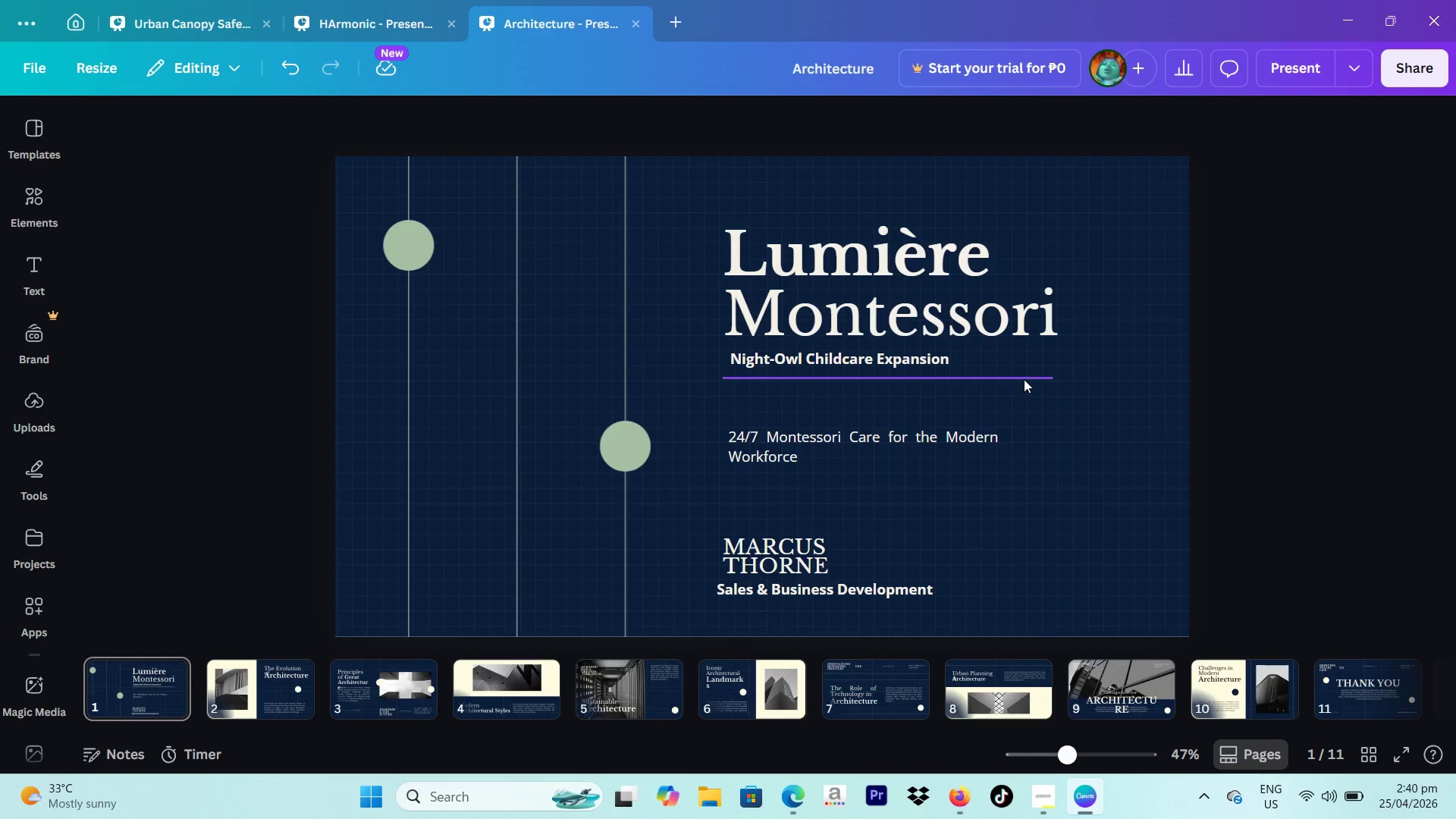 
left_click([1024, 378])
 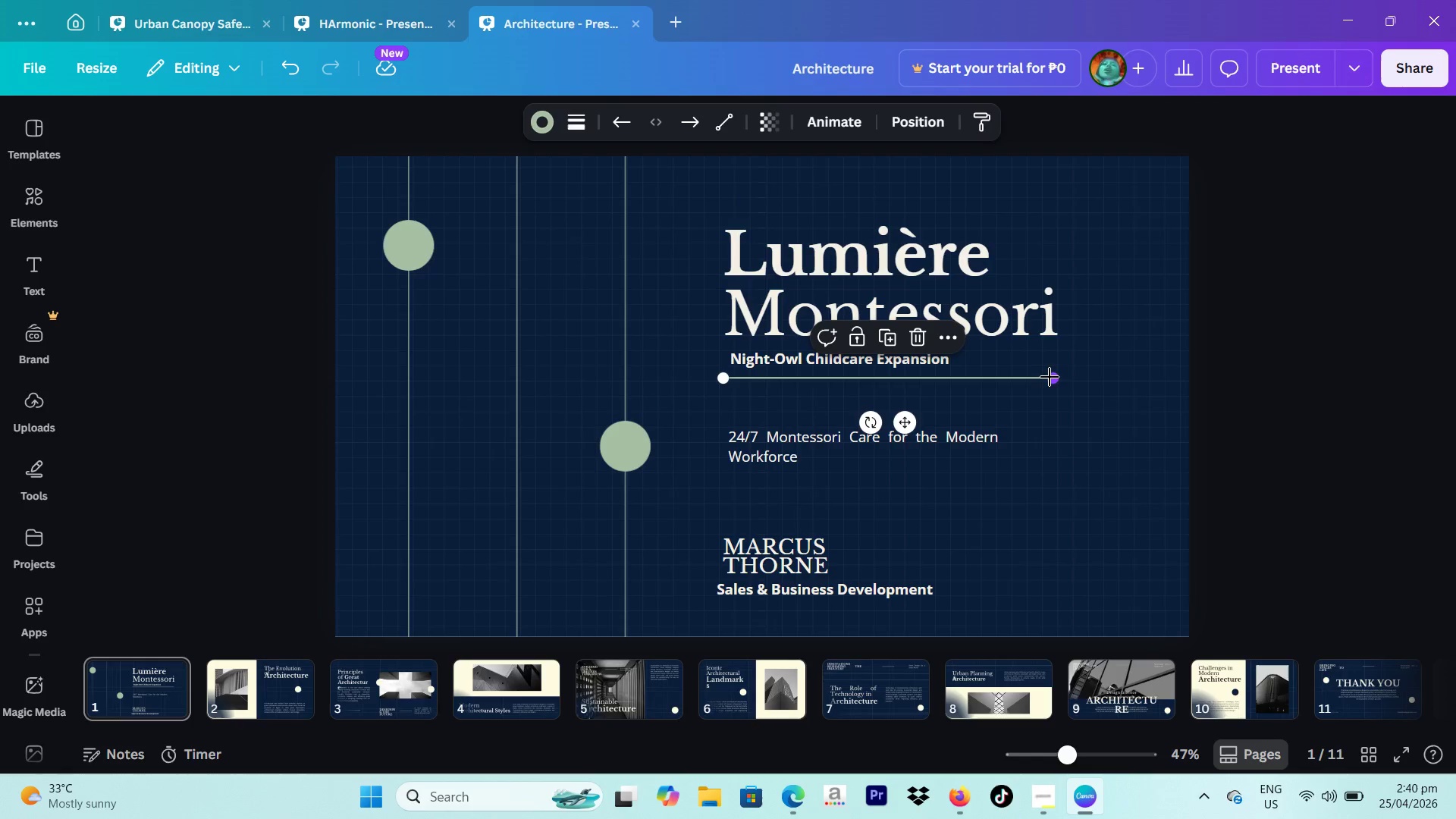 
left_click_drag(start_coordinate=[1050, 377], to_coordinate=[1064, 377])
 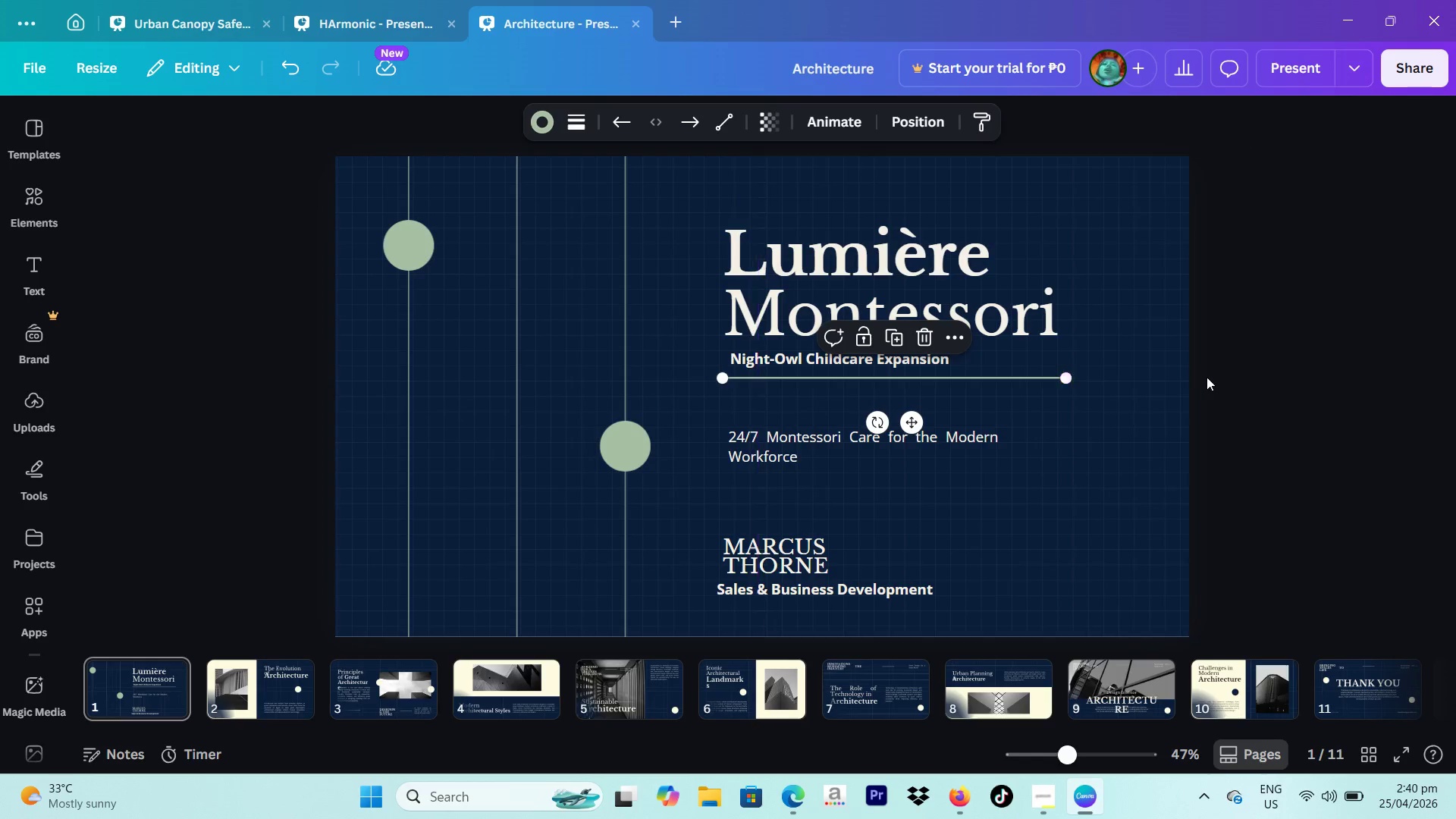 
left_click([1207, 377])
 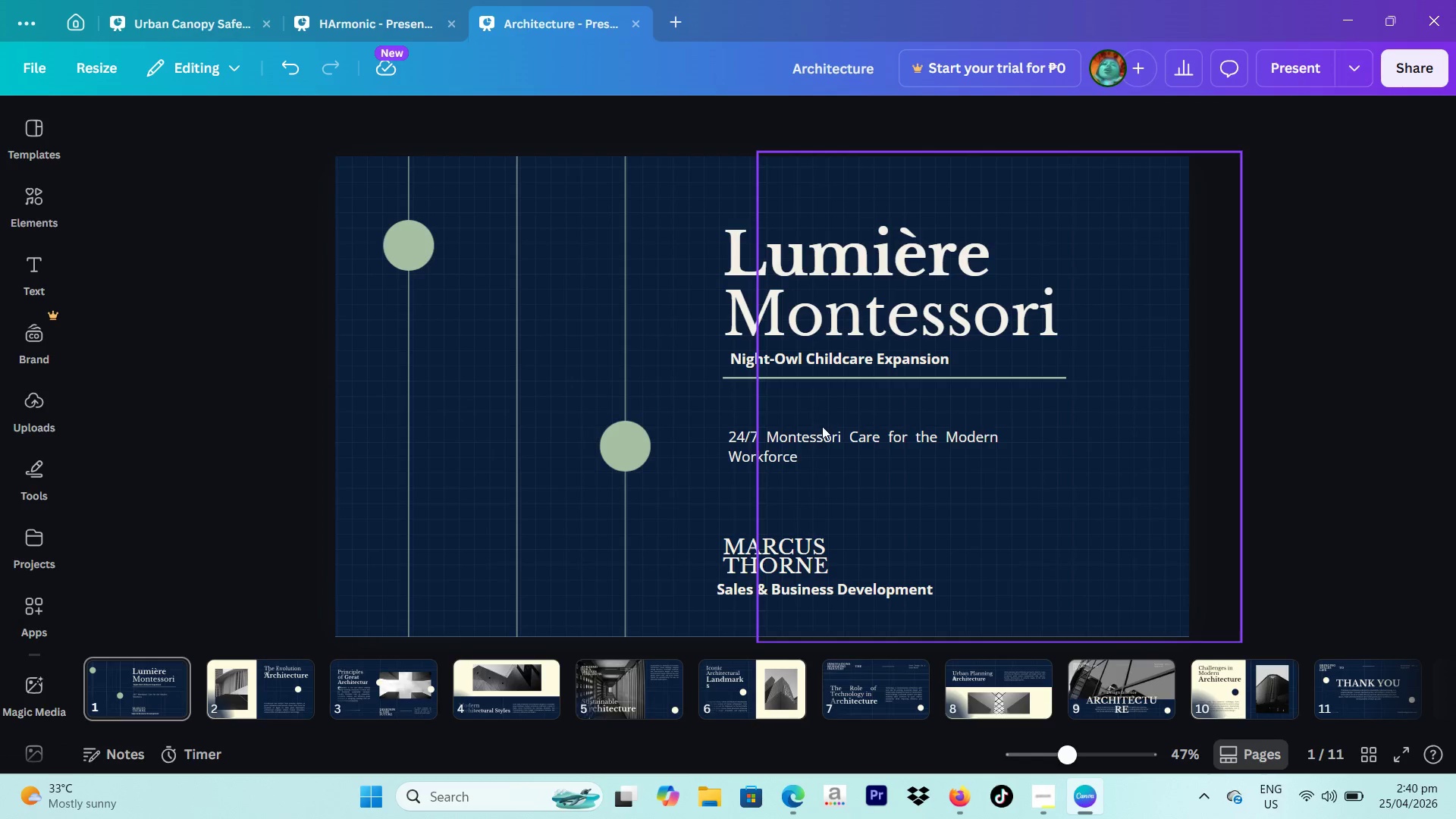 
left_click_drag(start_coordinate=[827, 444], to_coordinate=[822, 404])
 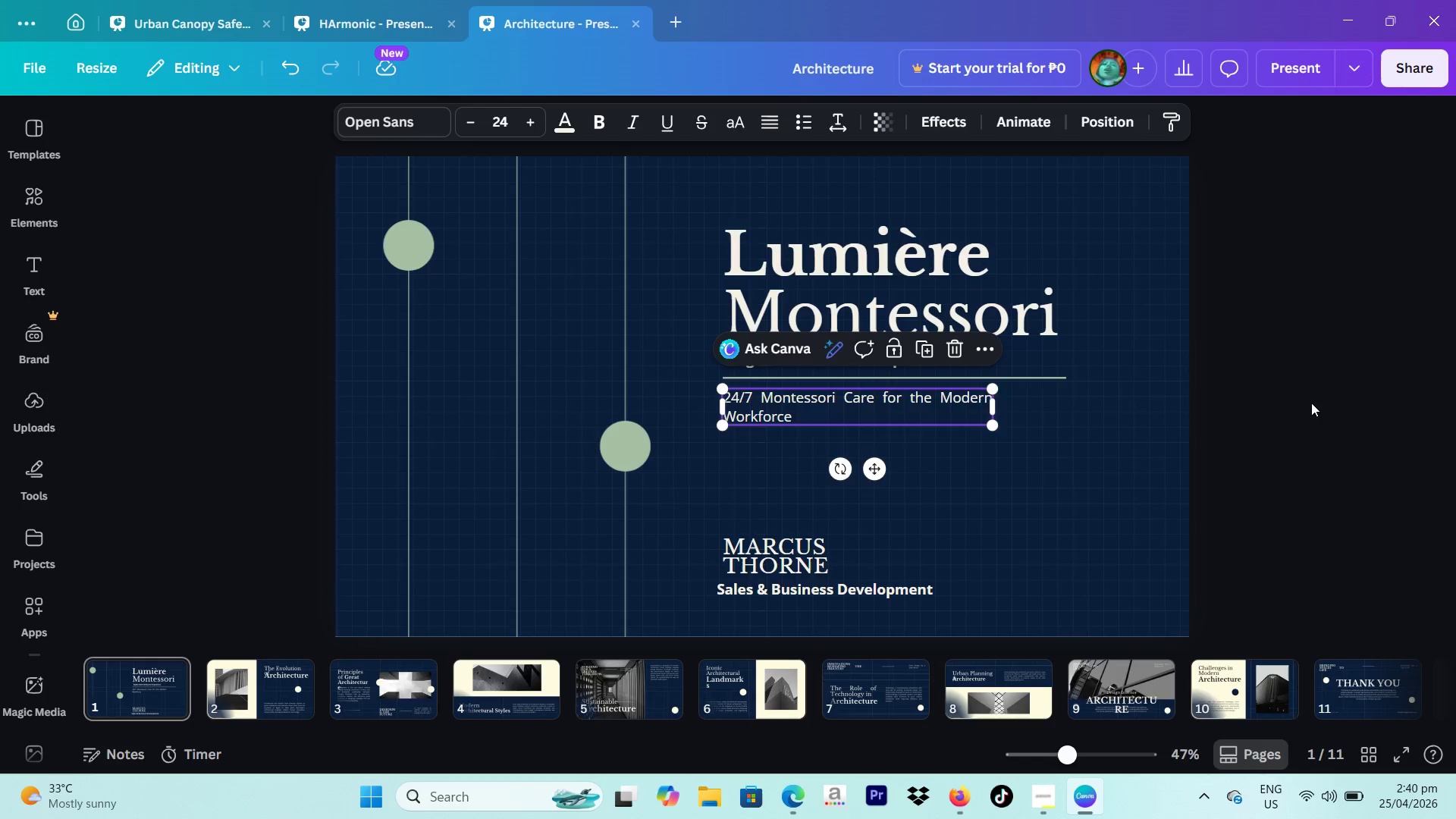 
left_click([1311, 403])
 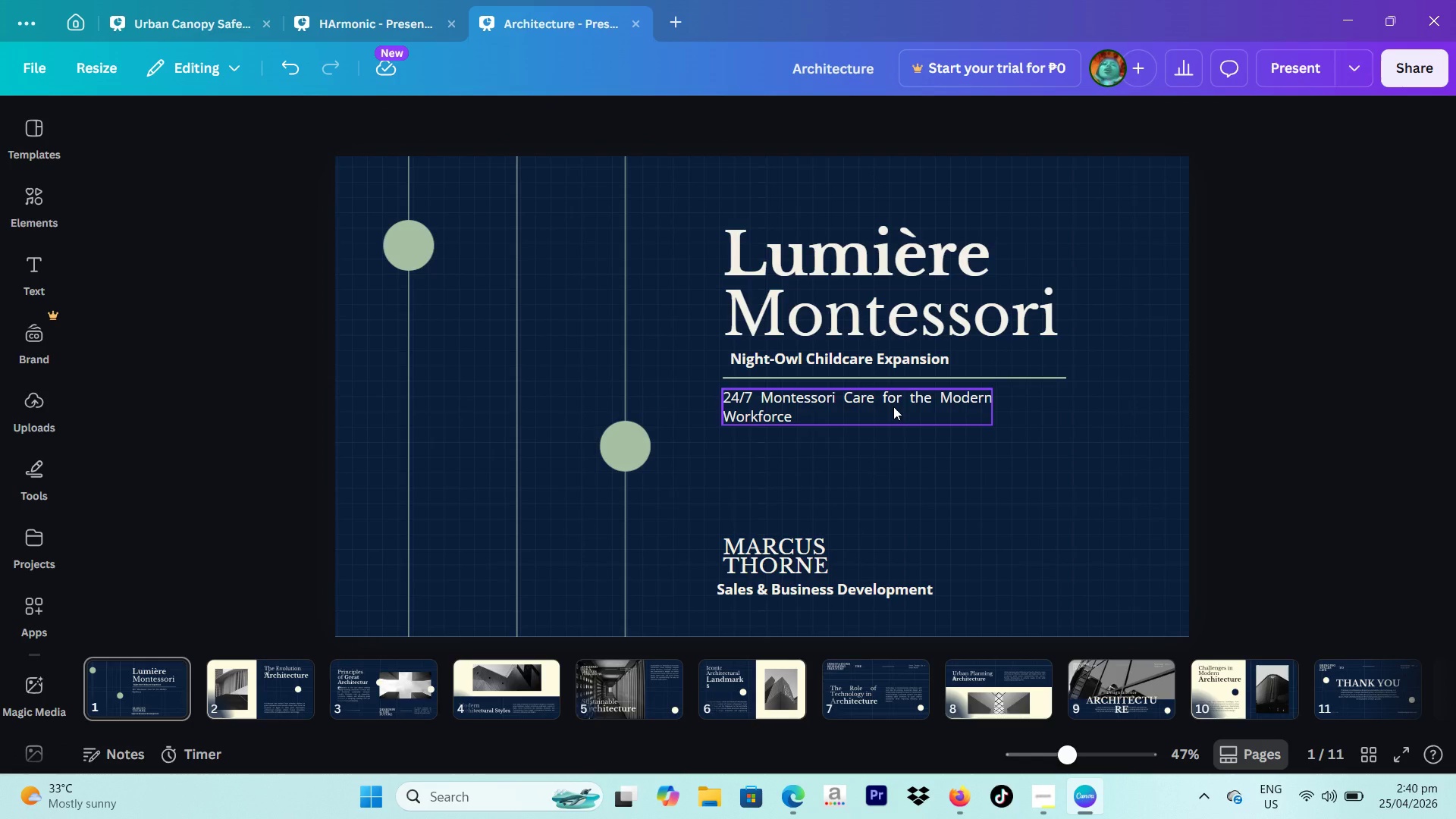 
left_click_drag(start_coordinate=[893, 406], to_coordinate=[901, 407])
 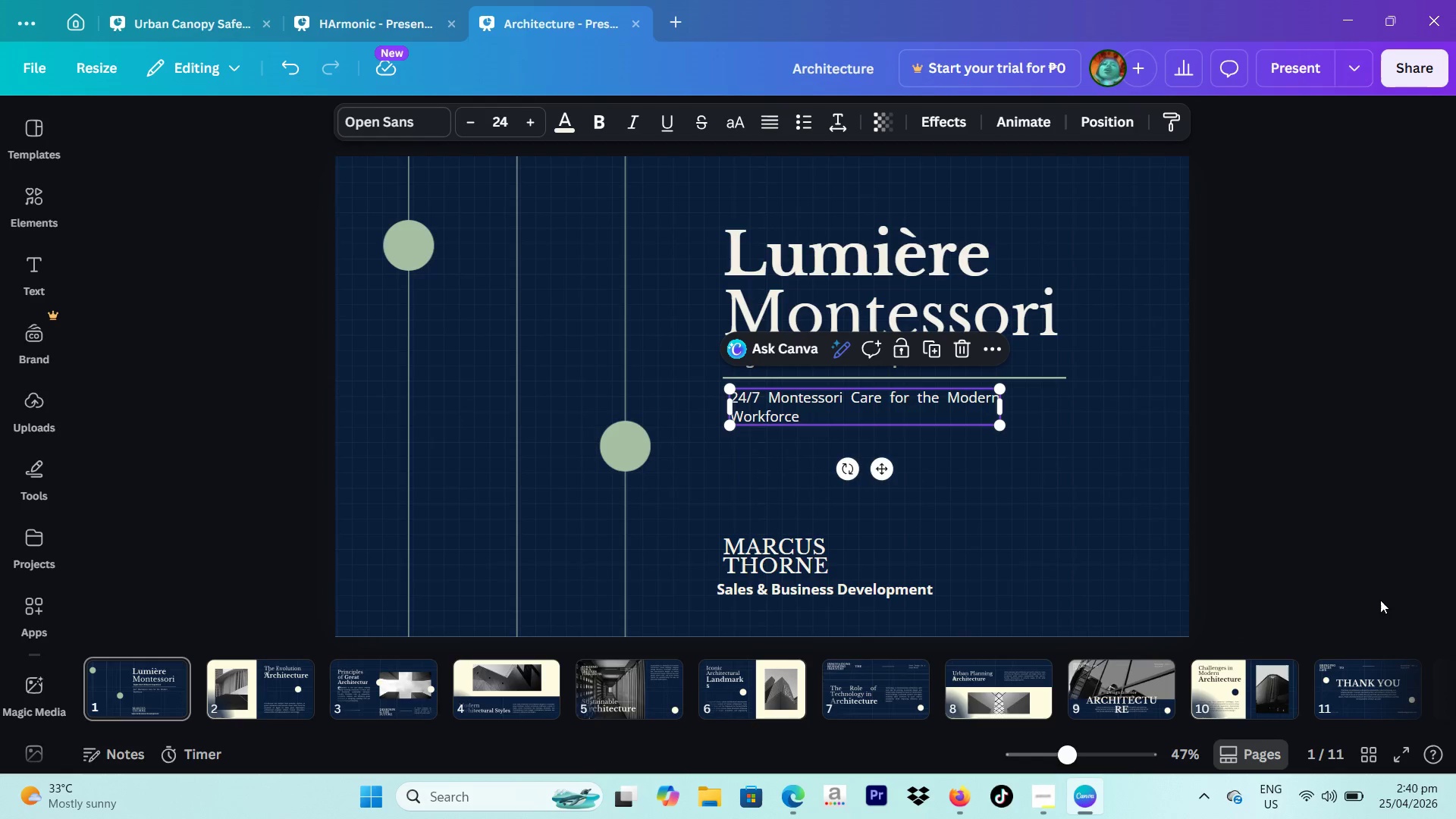 
left_click([1071, 557])
 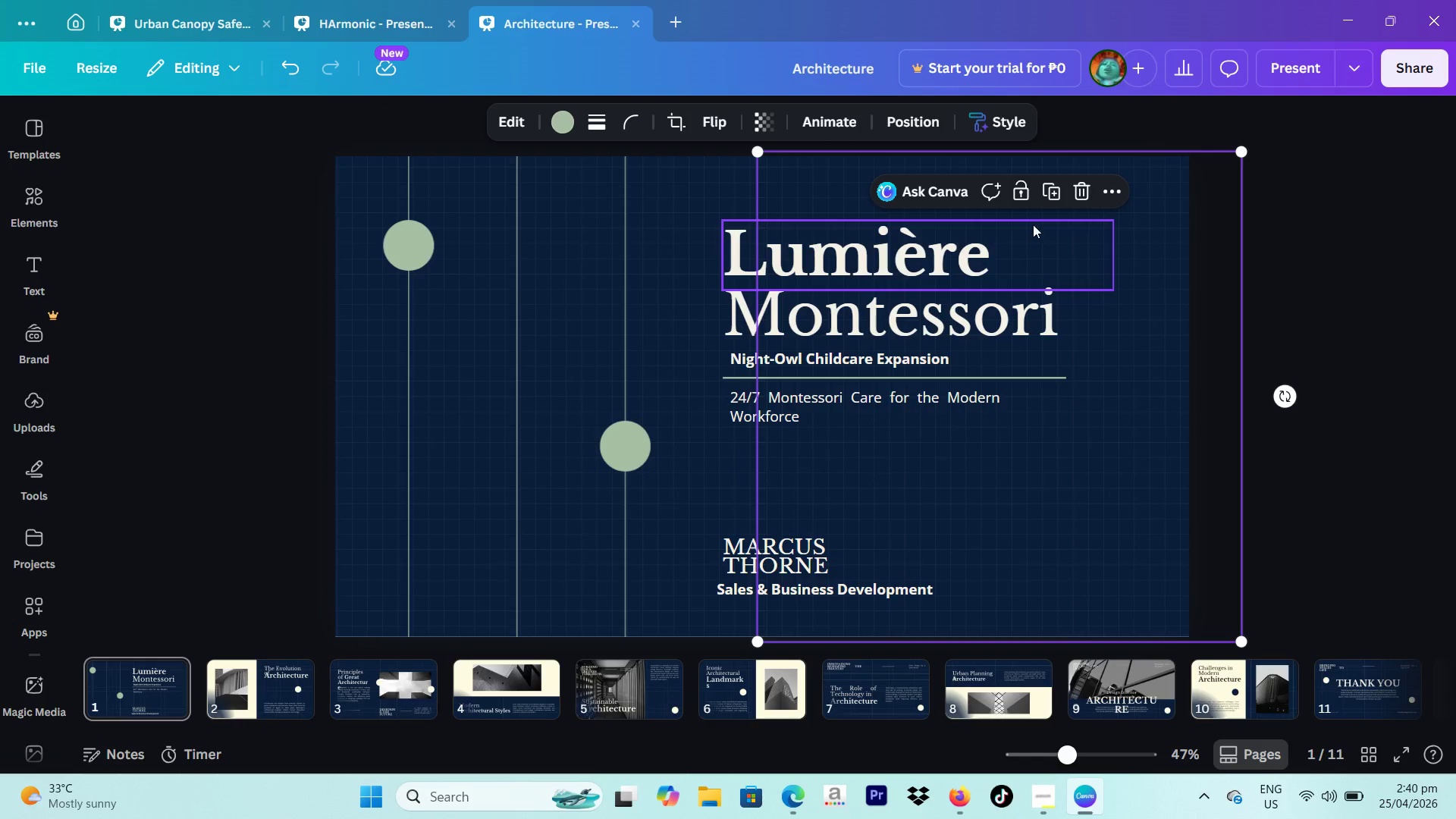 
left_click([1028, 192])
 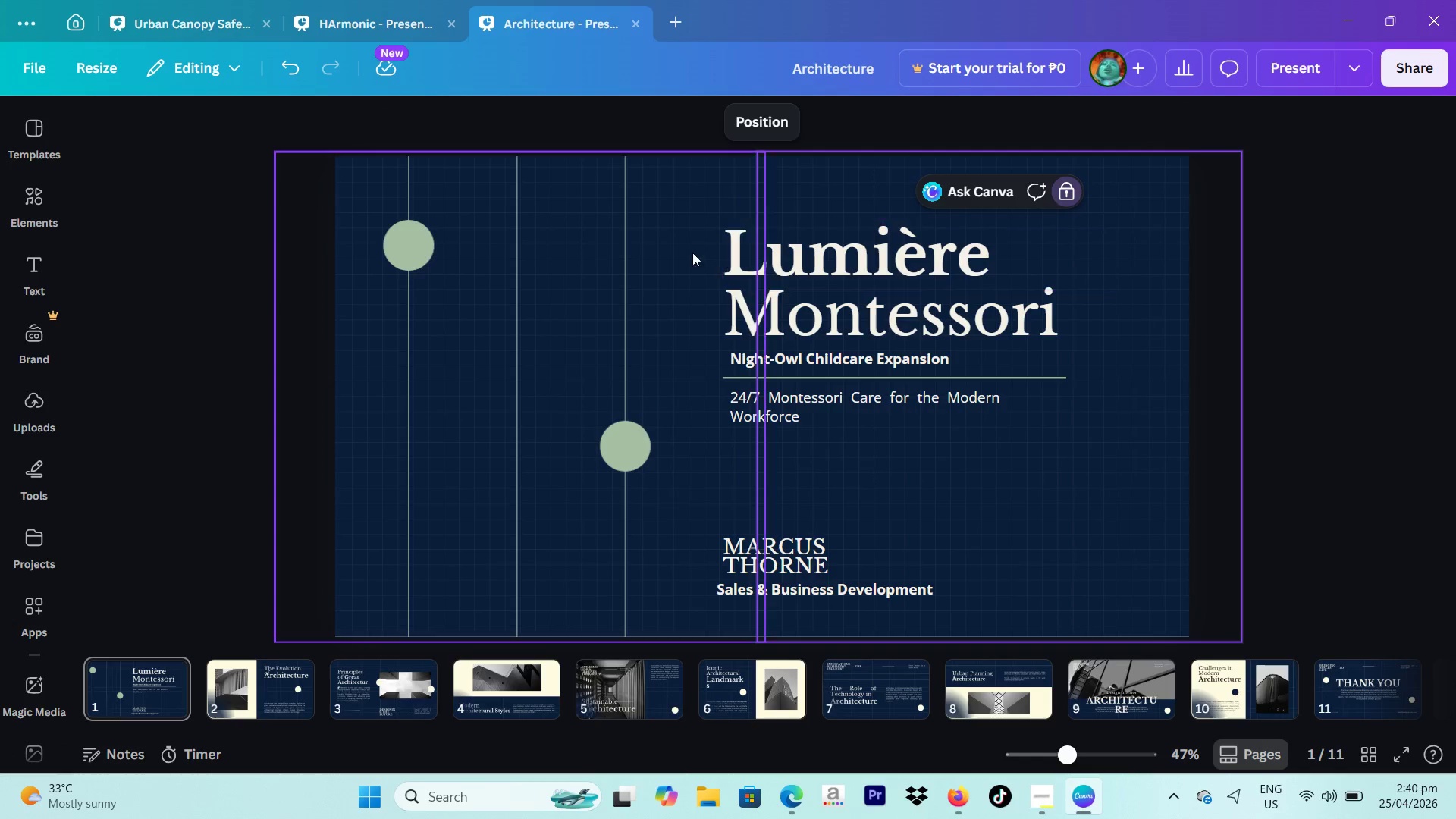 
left_click([674, 261])
 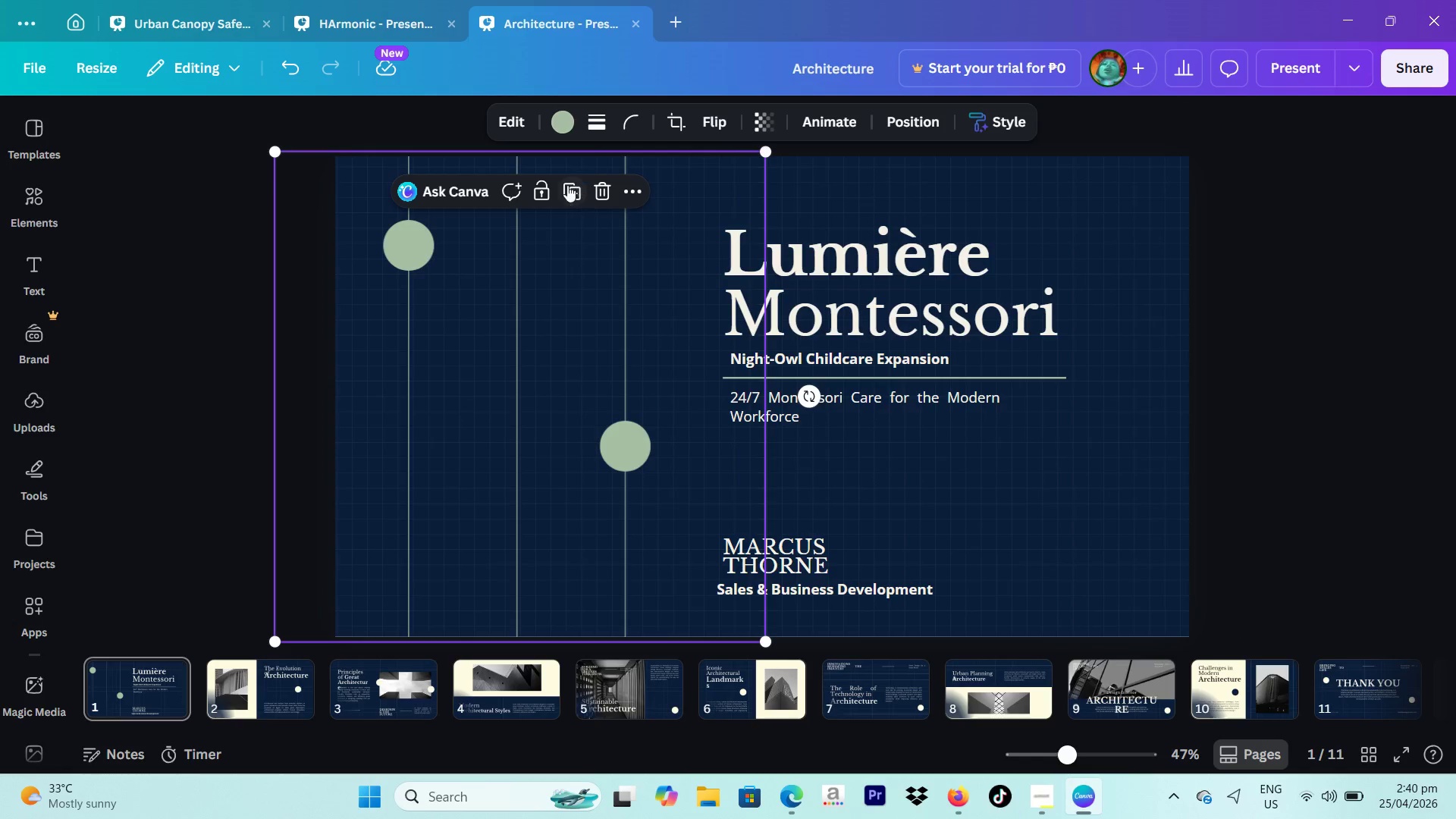 
left_click([544, 186])
 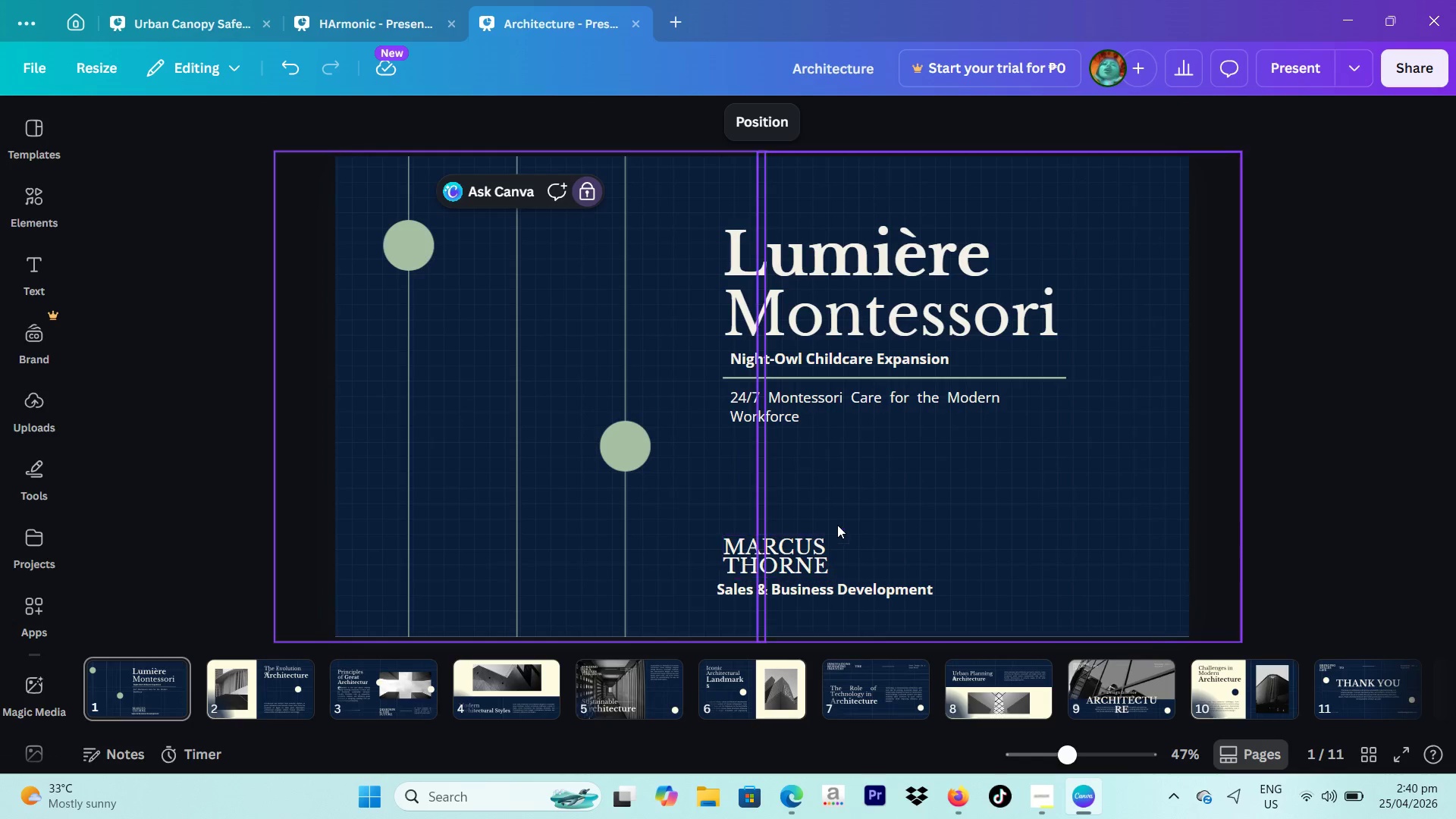 
left_click_drag(start_coordinate=[860, 506], to_coordinate=[771, 602])
 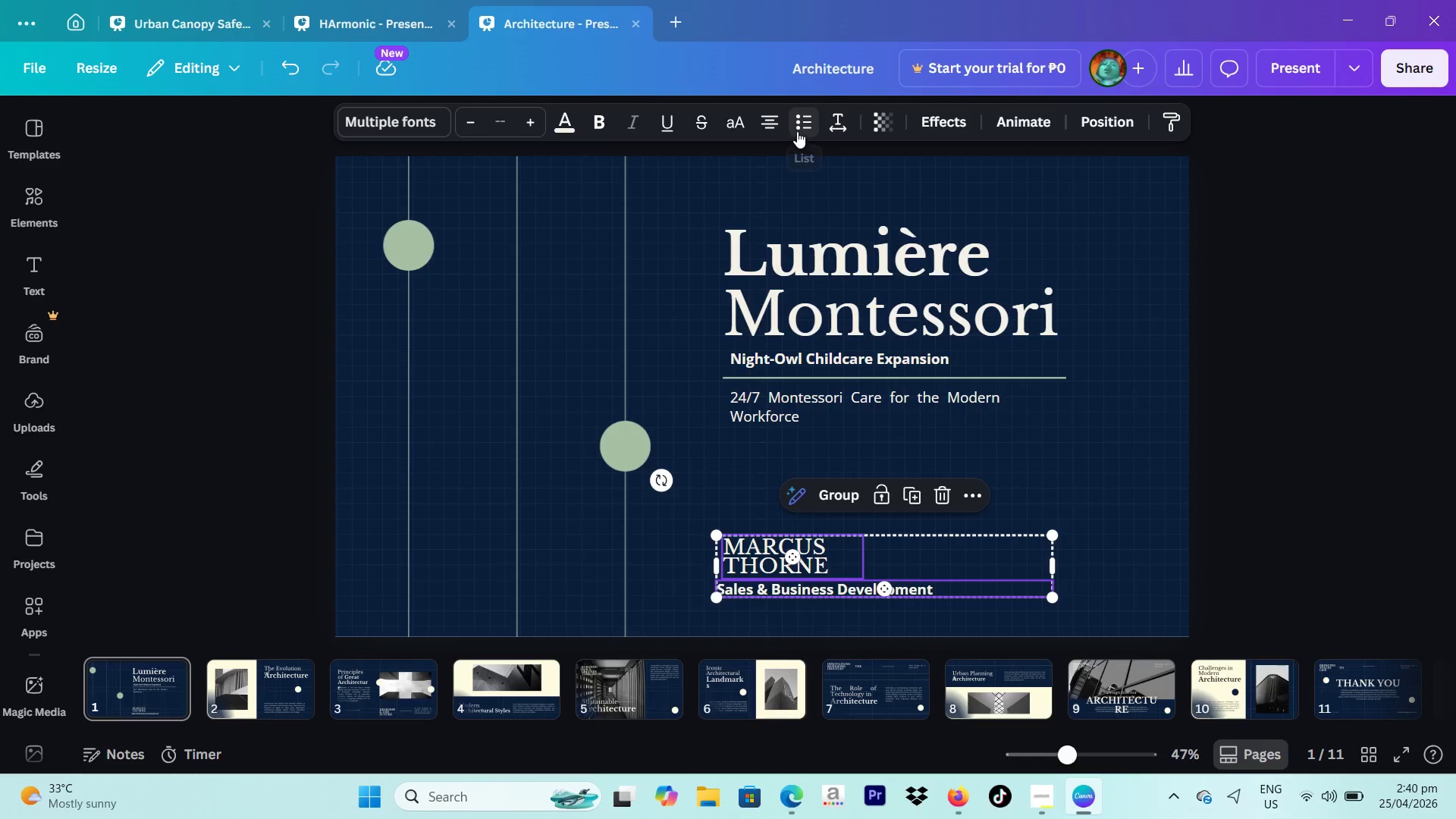 
left_click([775, 125])
 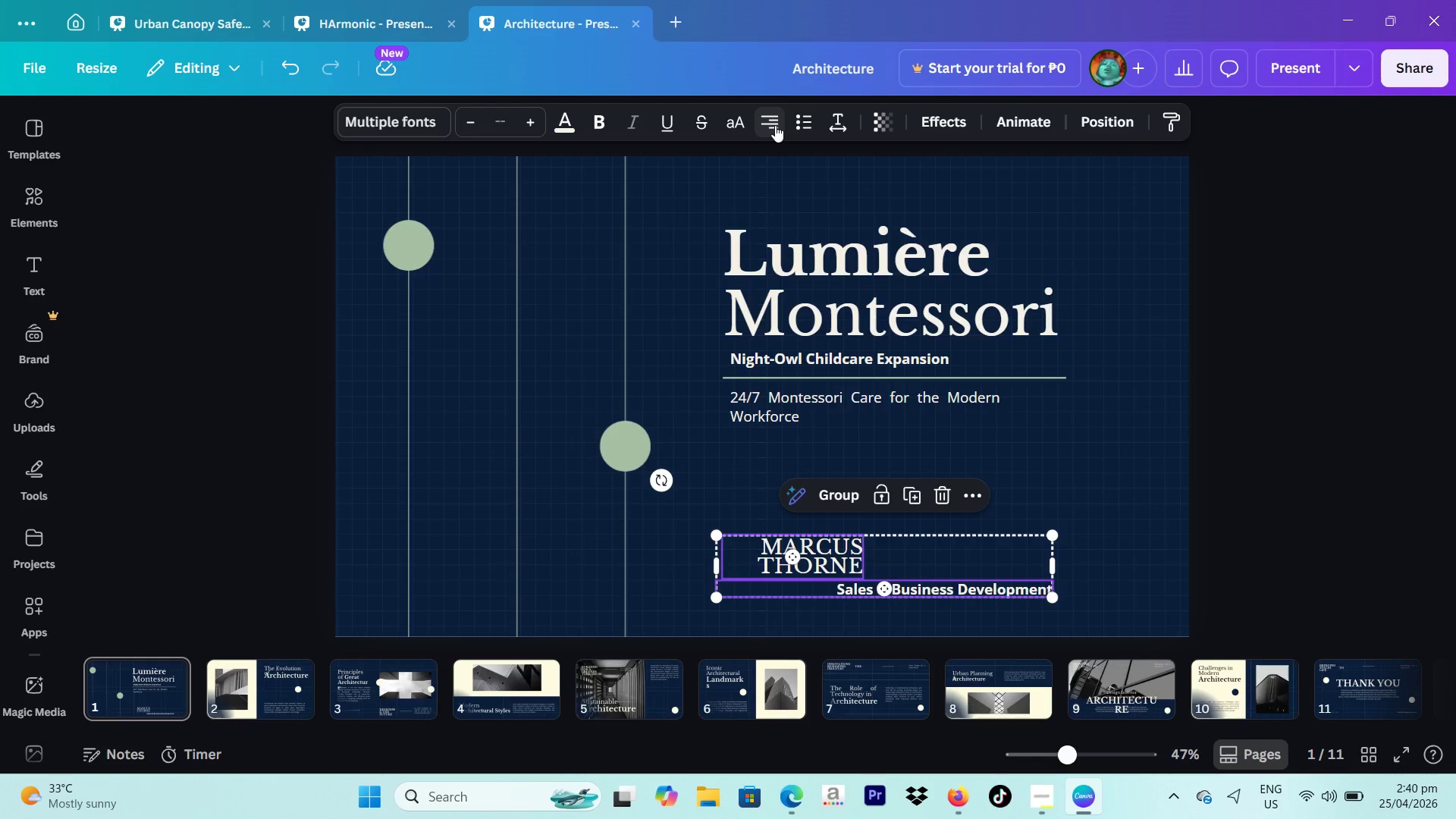 
left_click([775, 125])
 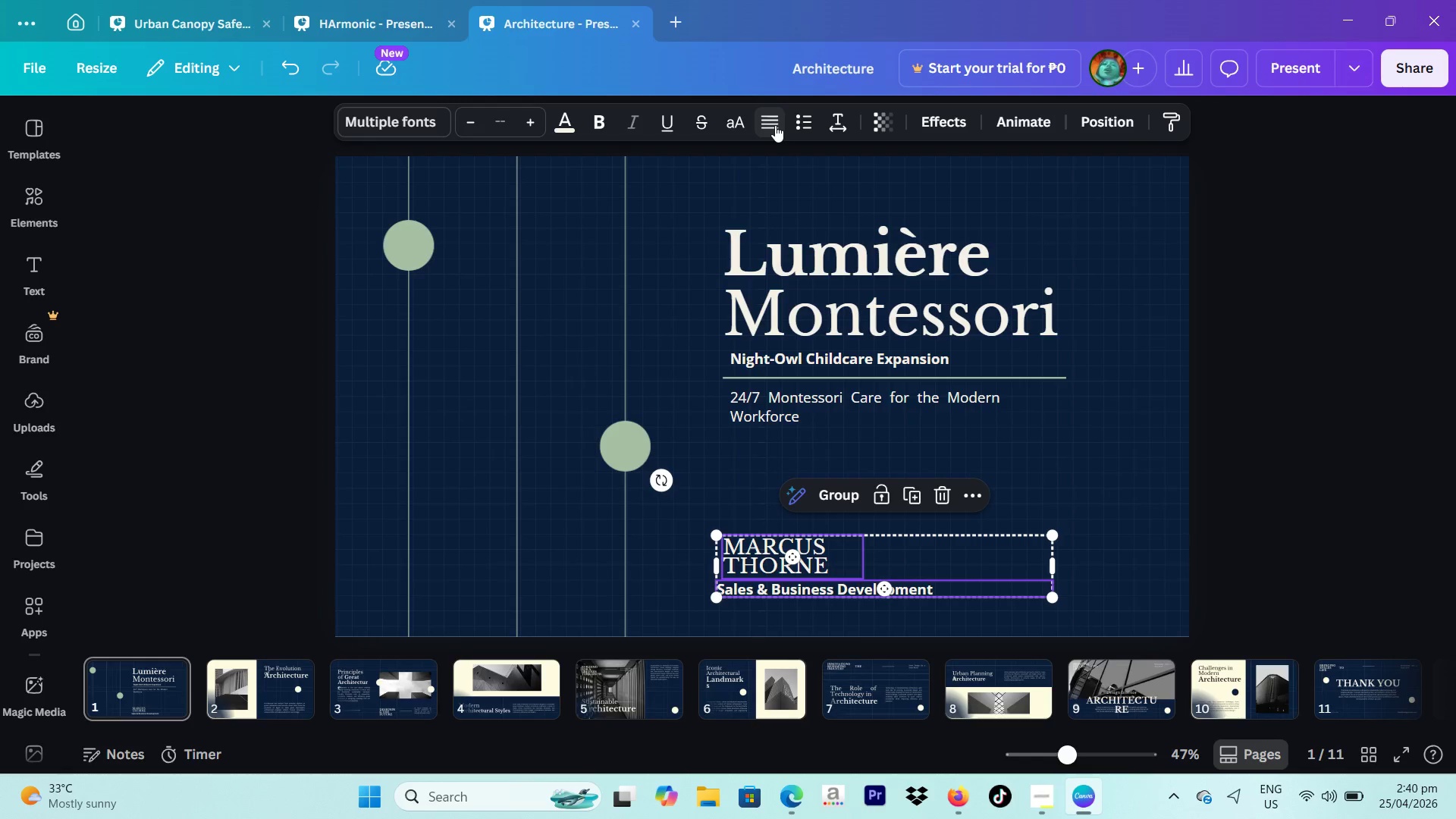 
left_click([775, 125])
 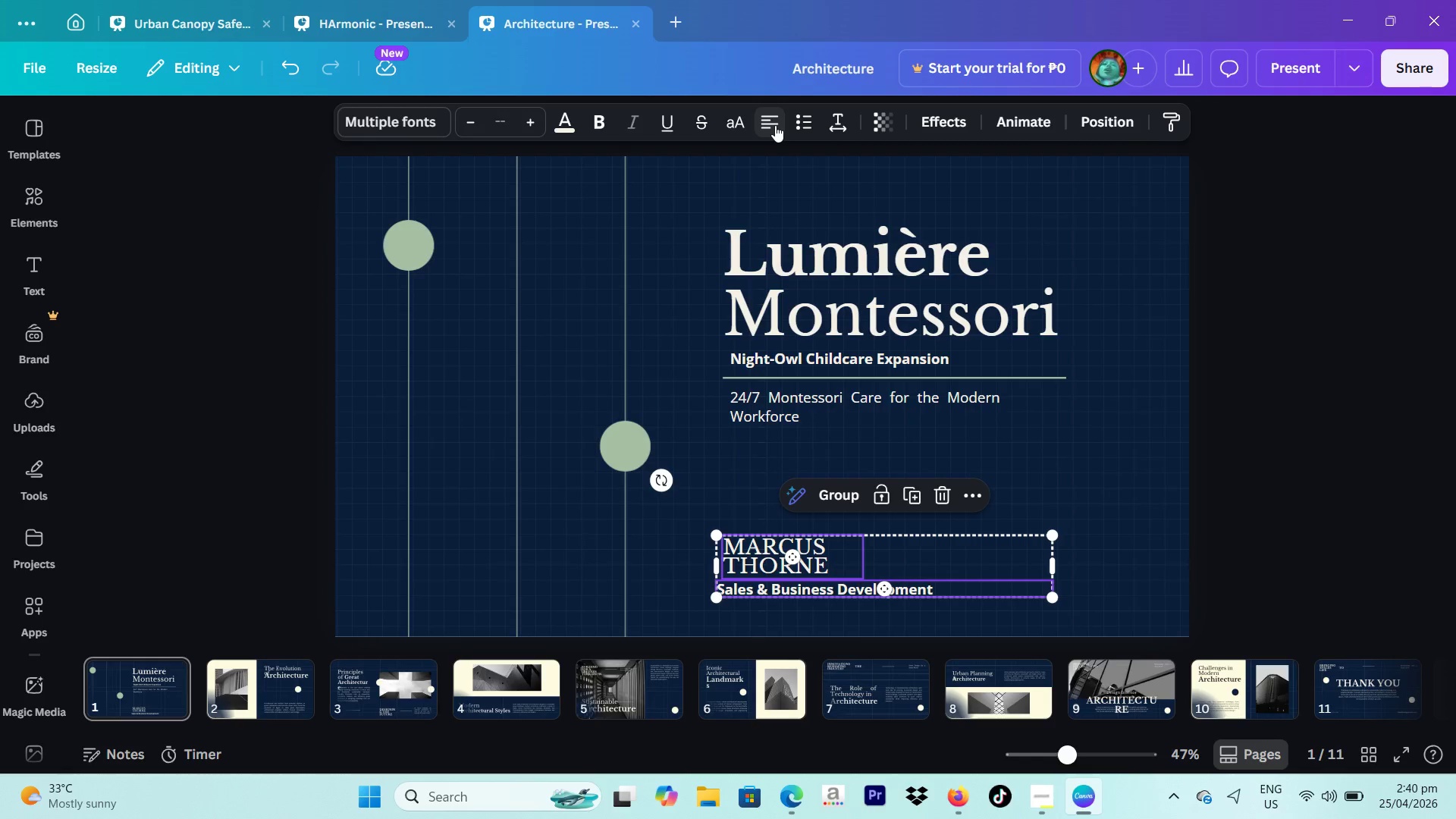 
left_click([775, 125])
 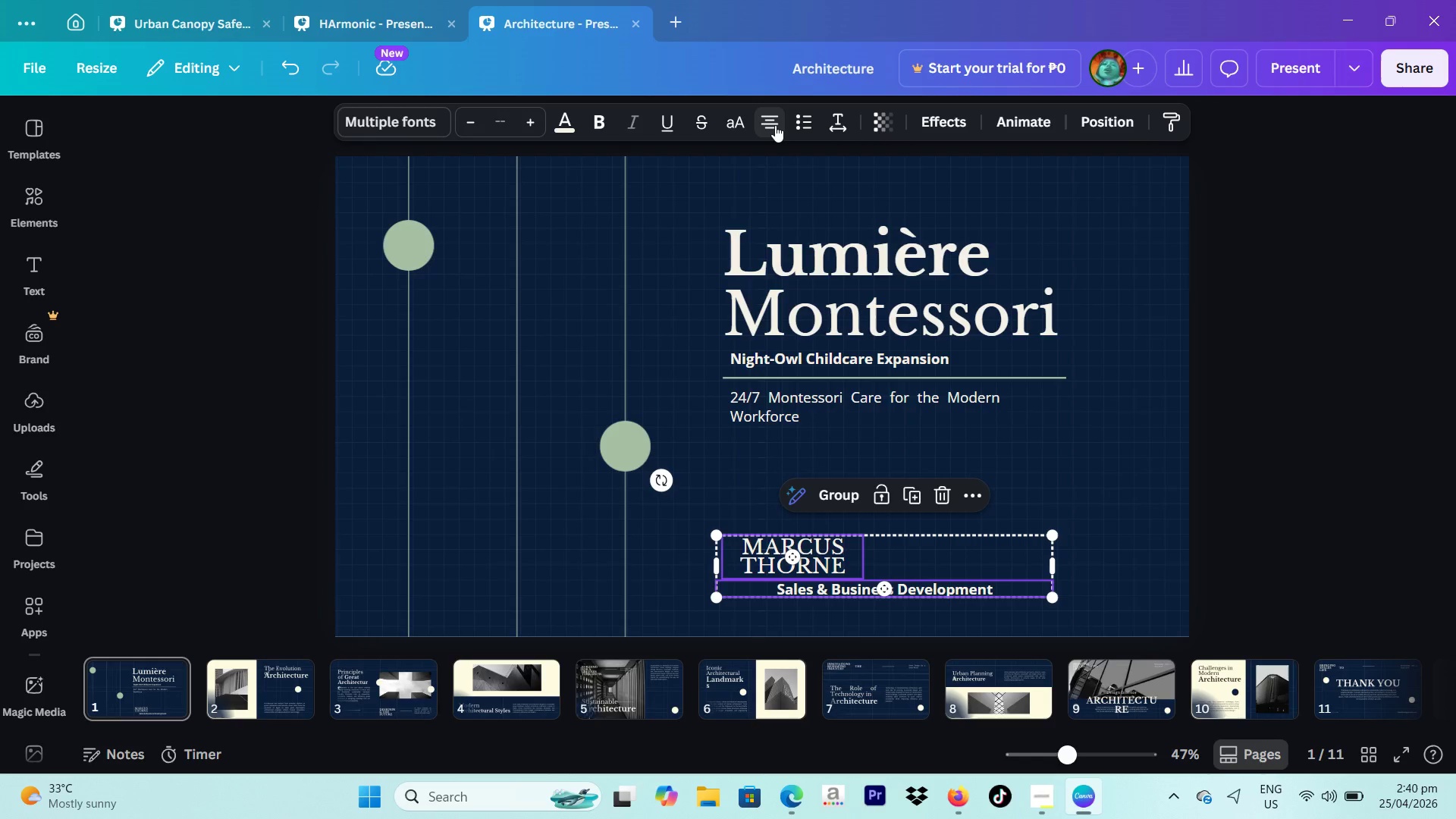 
left_click([775, 125])
 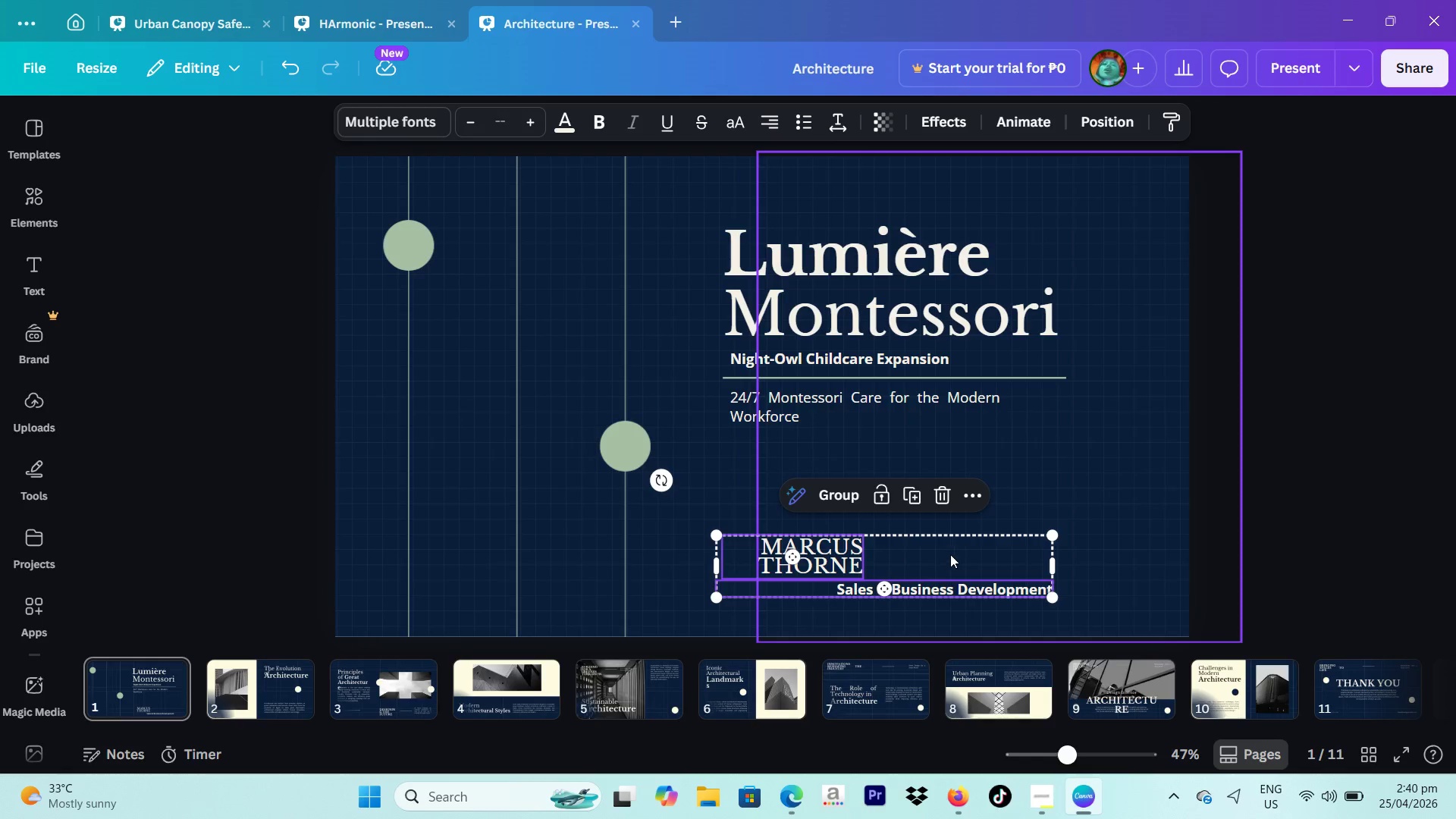 
left_click([1455, 537])
 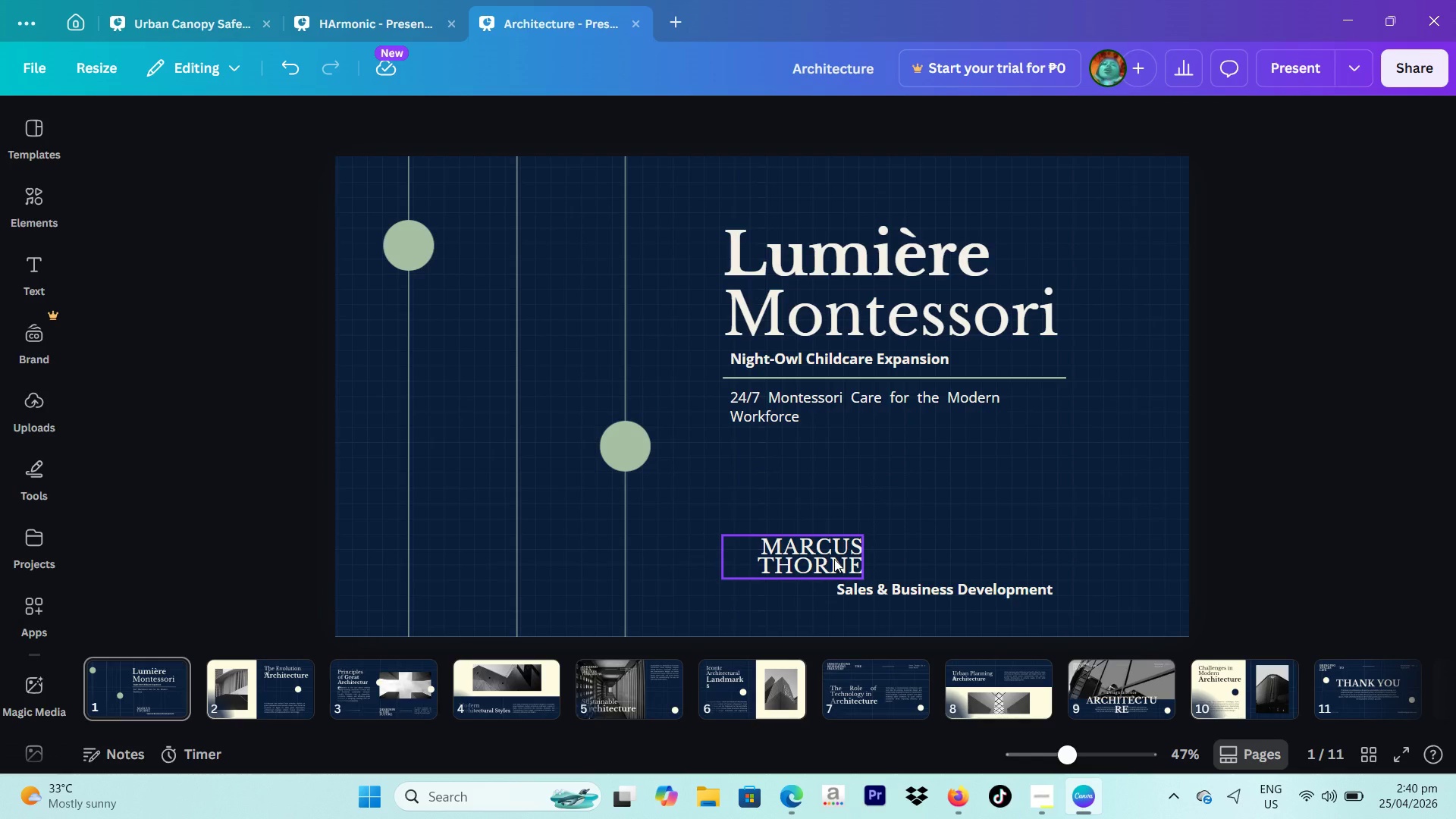 
left_click_drag(start_coordinate=[834, 559], to_coordinate=[1025, 561])
 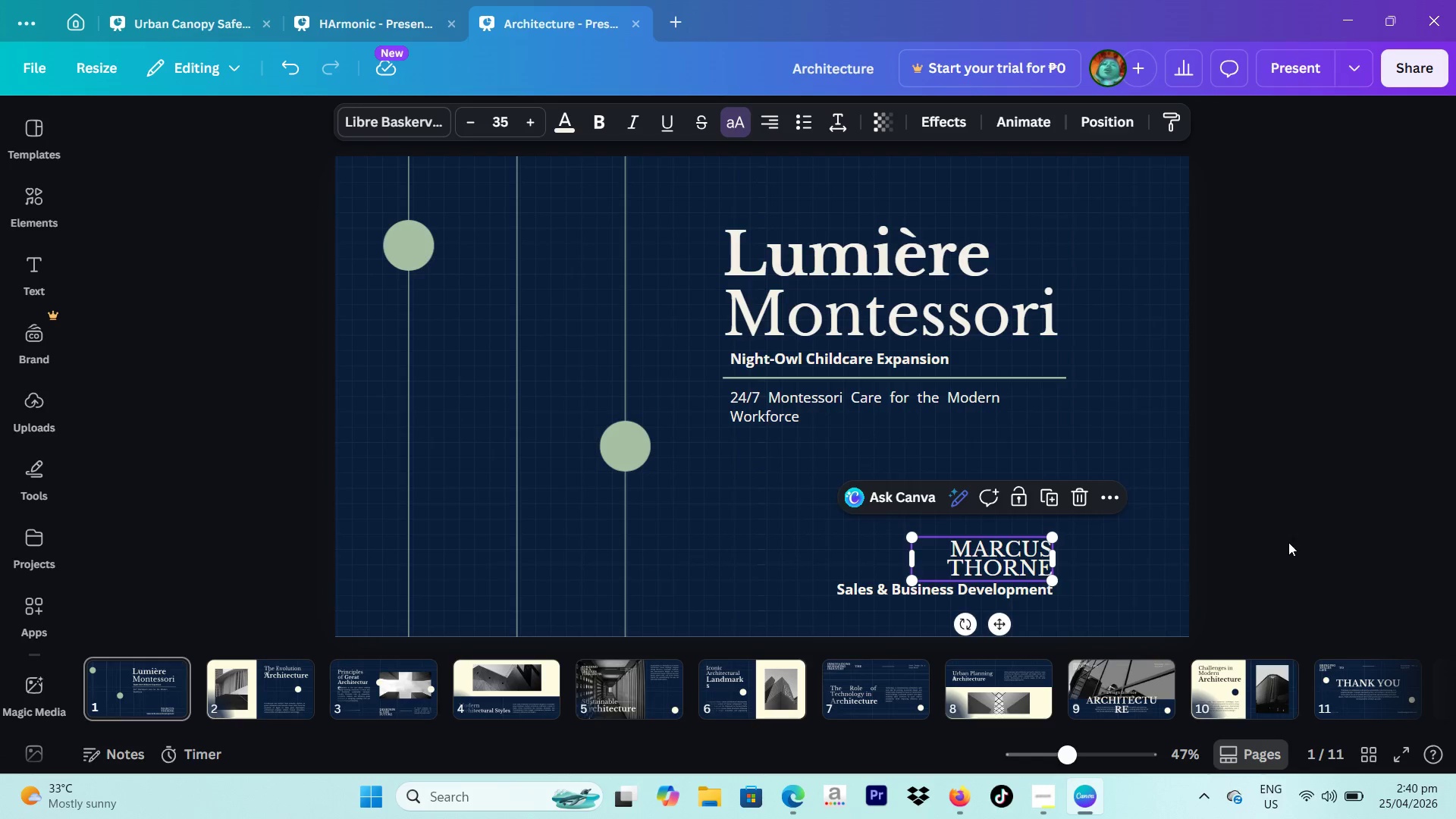 
left_click([1288, 542])
 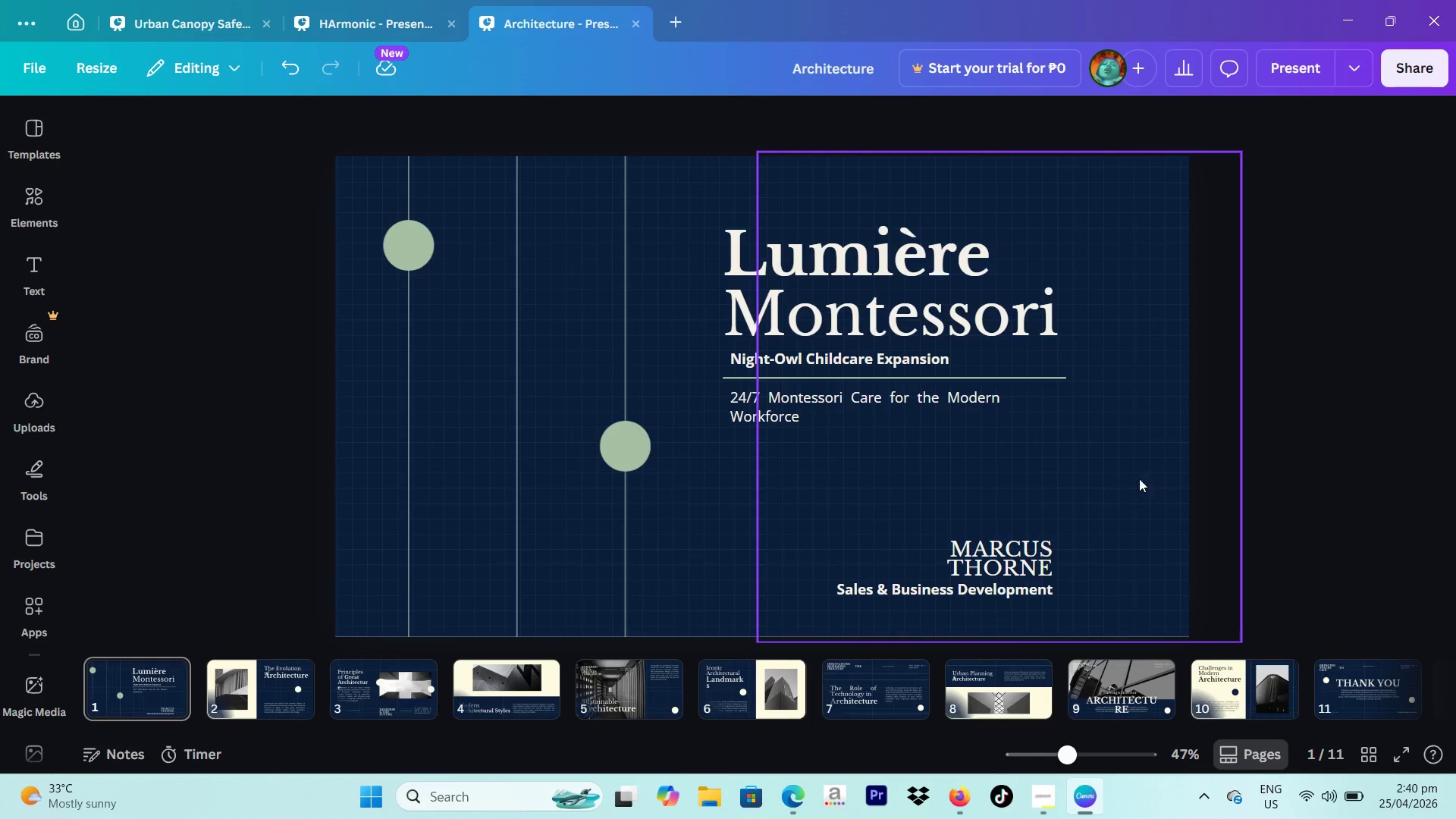 
left_click_drag(start_coordinate=[1122, 479], to_coordinate=[984, 587])
 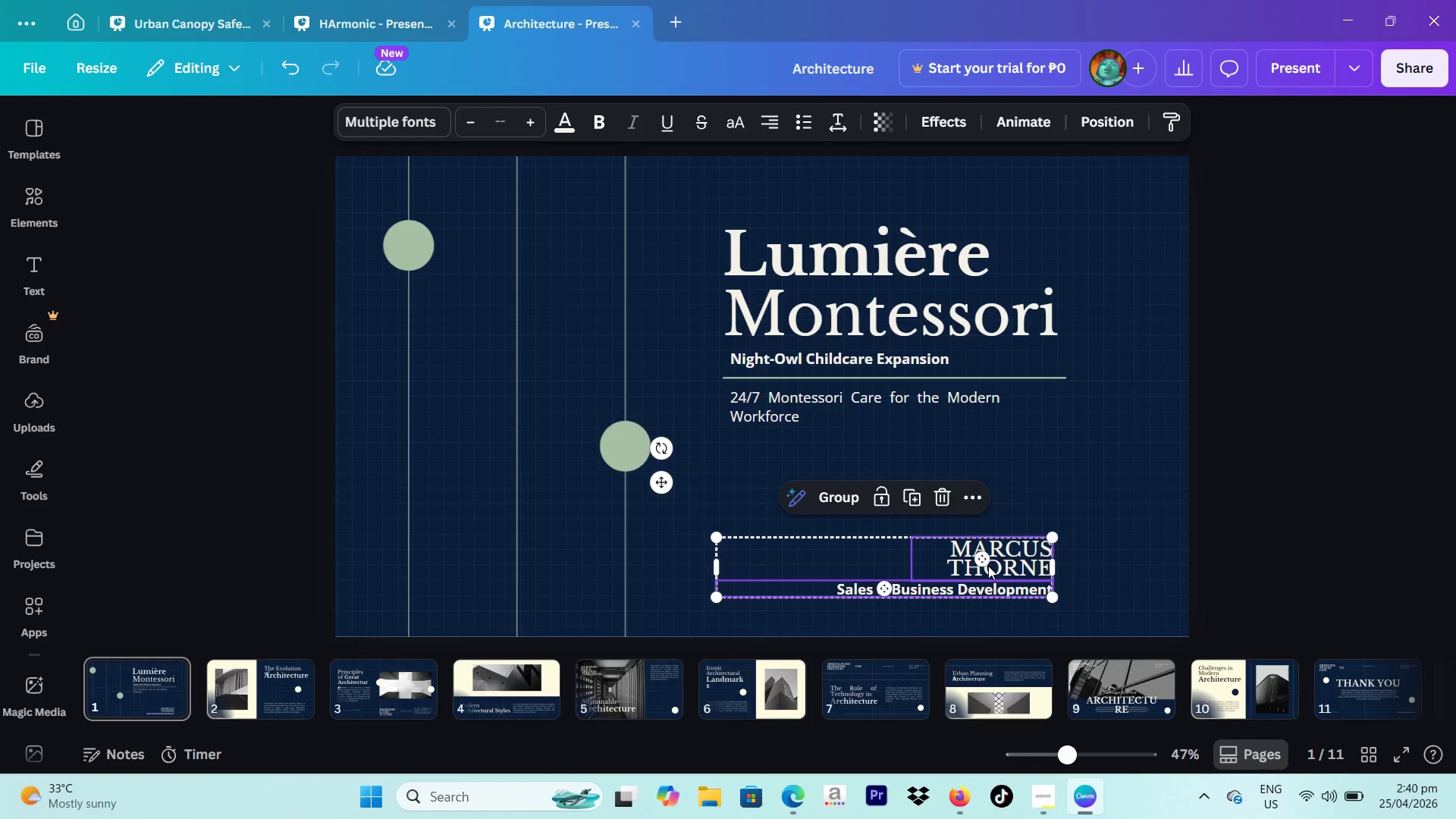 
left_click_drag(start_coordinate=[989, 565], to_coordinate=[1059, 562])
 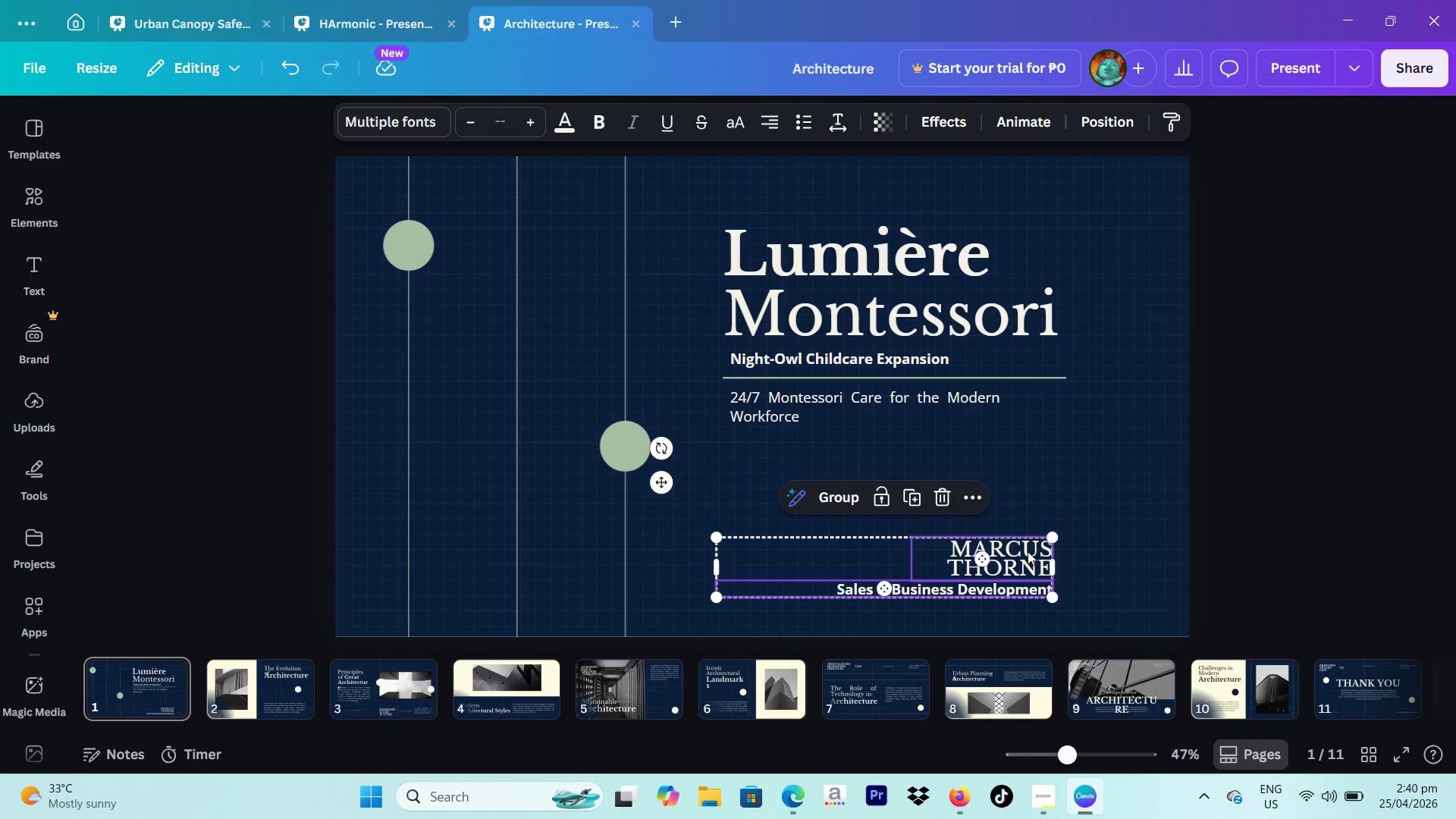 
left_click_drag(start_coordinate=[1028, 551], to_coordinate=[1062, 551])
 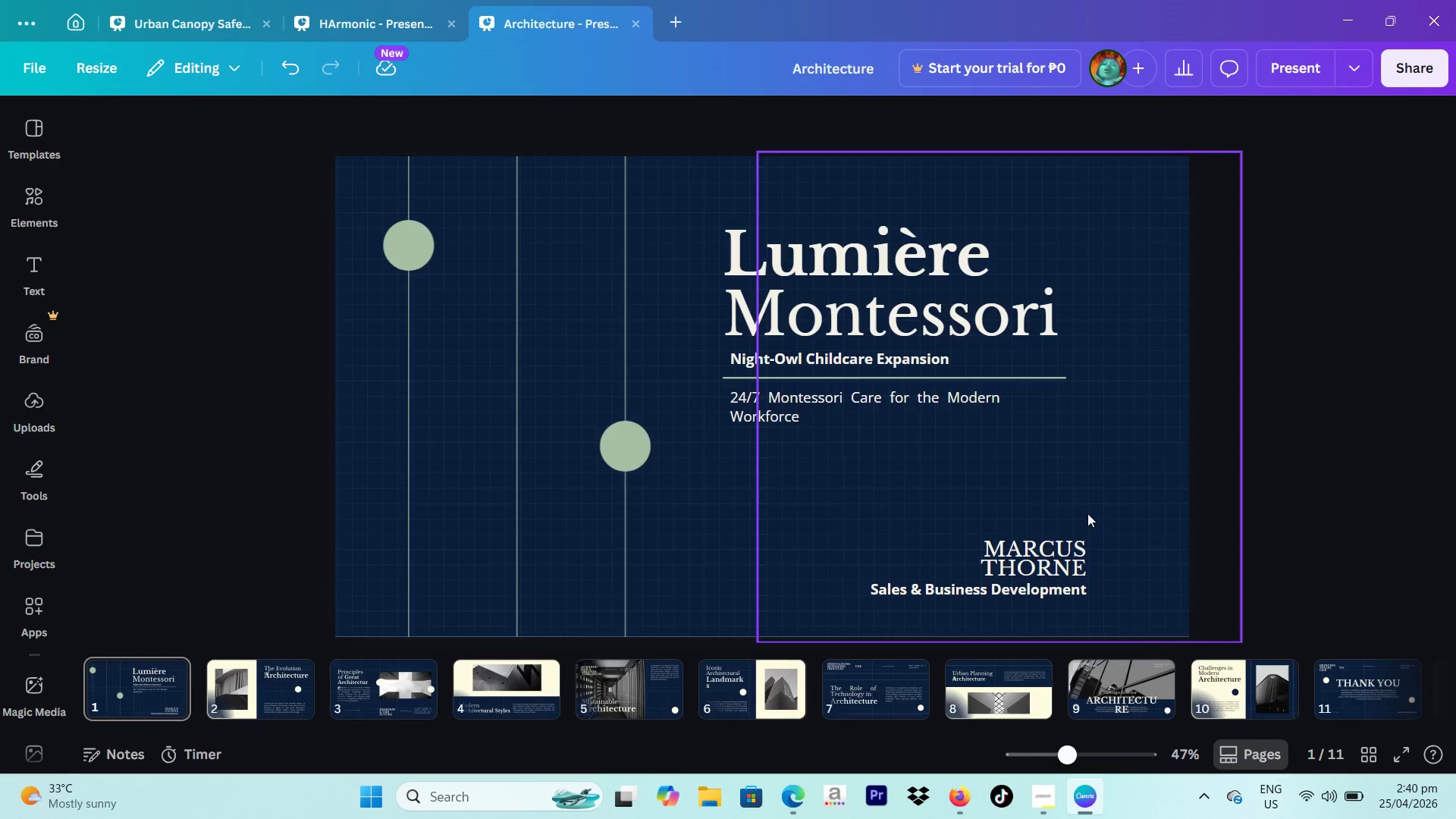 
left_click([1075, 465])
 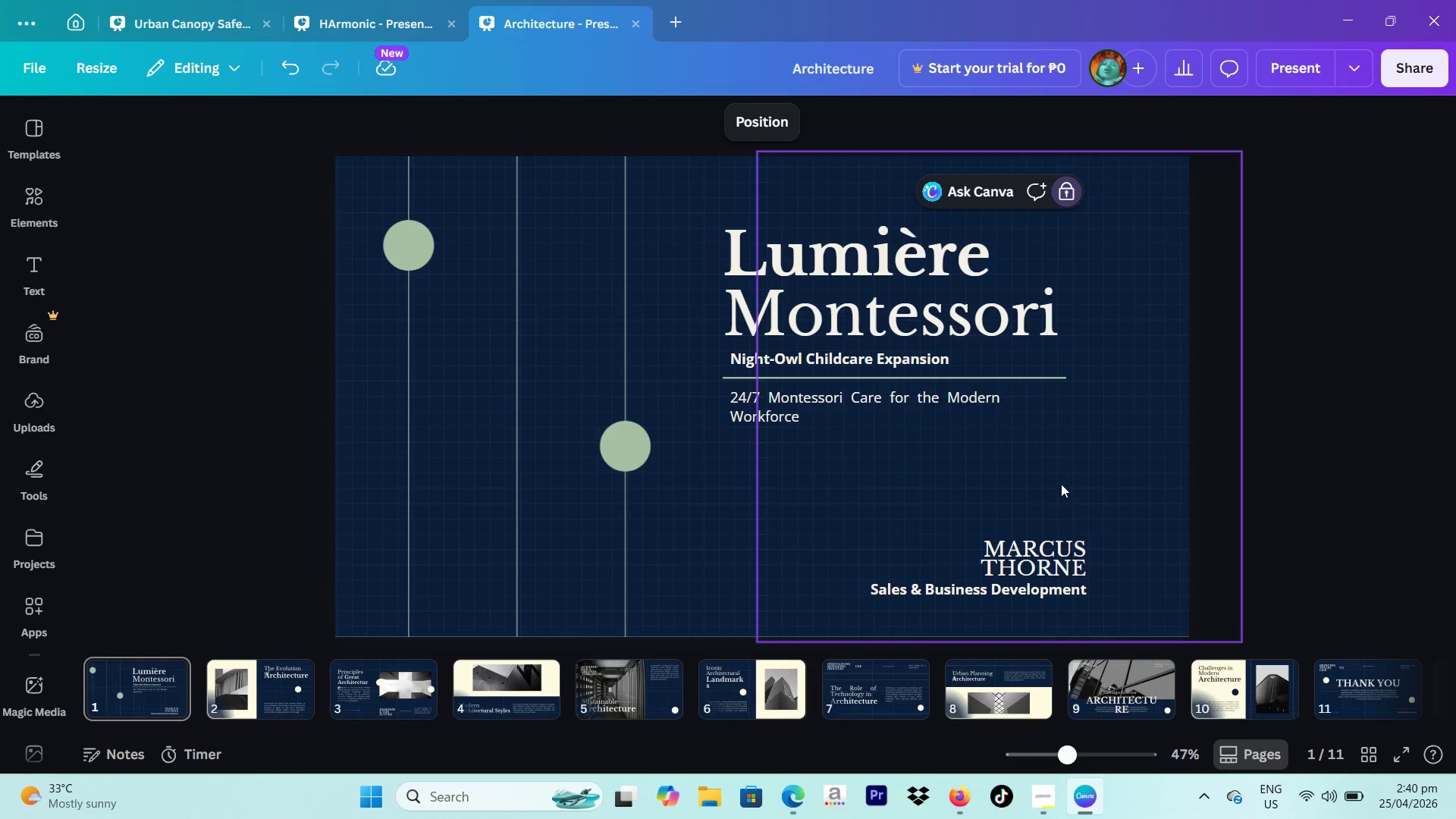 
left_click_drag(start_coordinate=[1063, 478], to_coordinate=[1047, 597])
 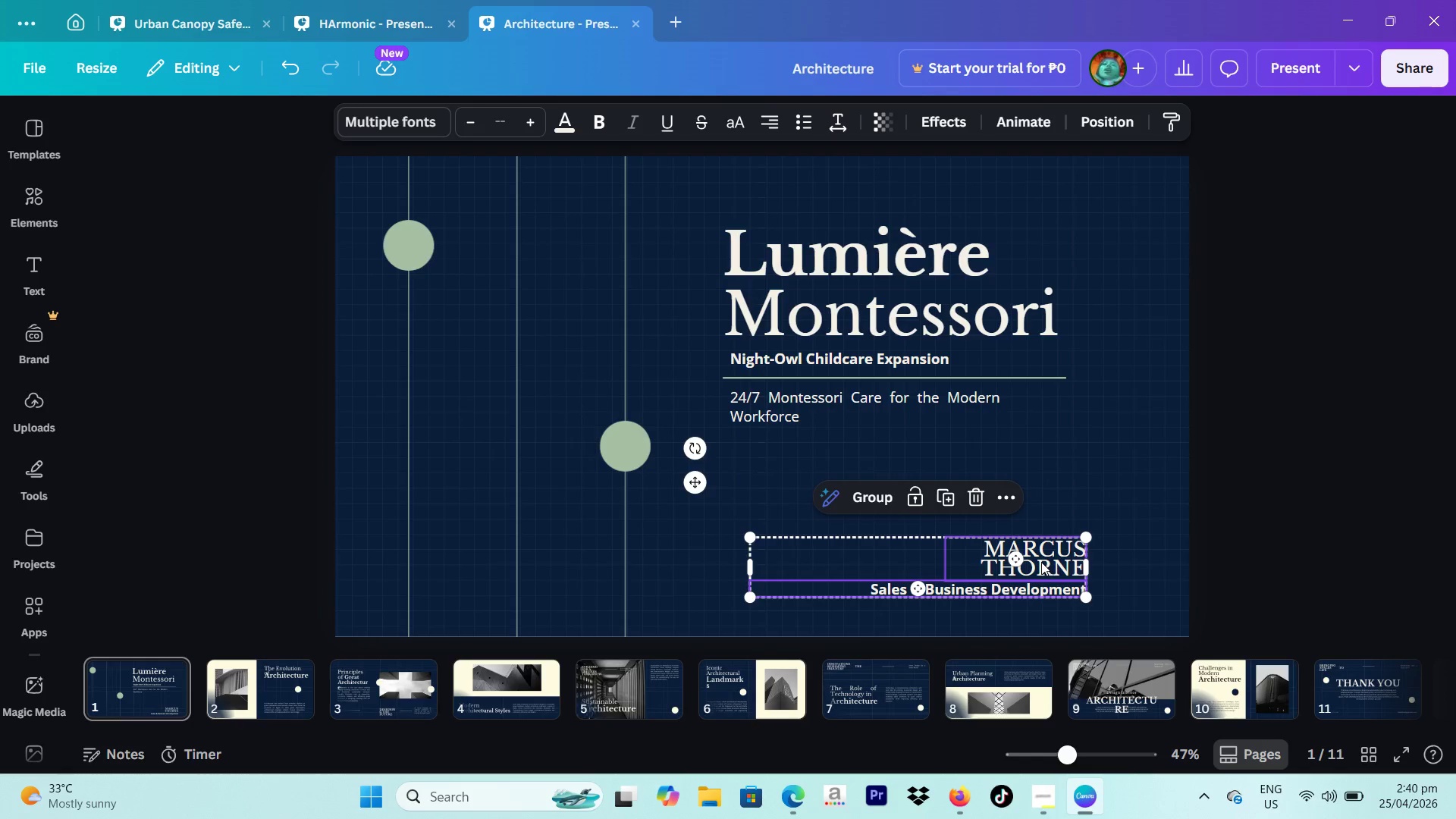 
left_click_drag(start_coordinate=[1041, 562], to_coordinate=[1021, 563])
 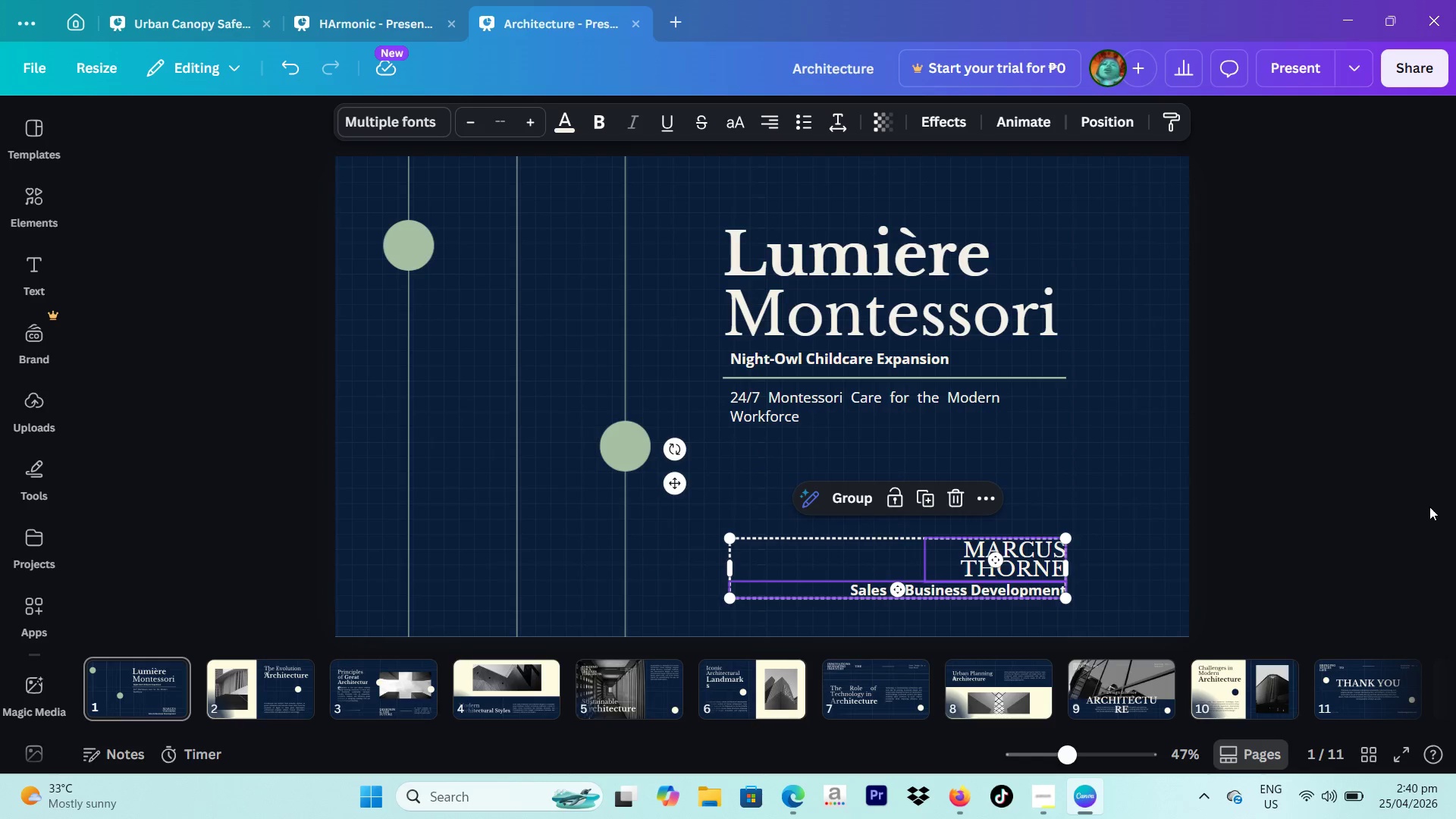 
left_click([1429, 507])
 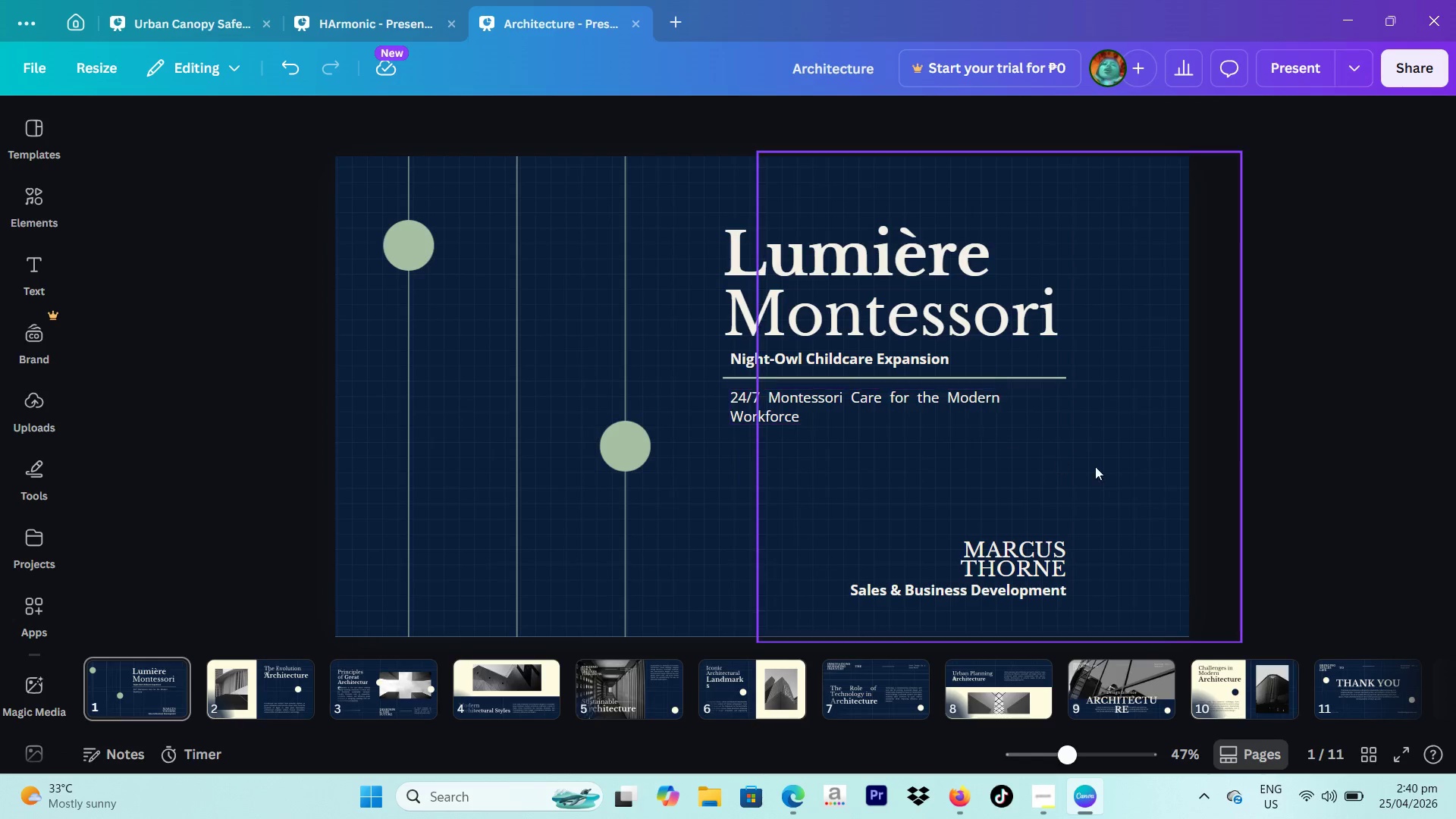 
key(Alt+Tab)
 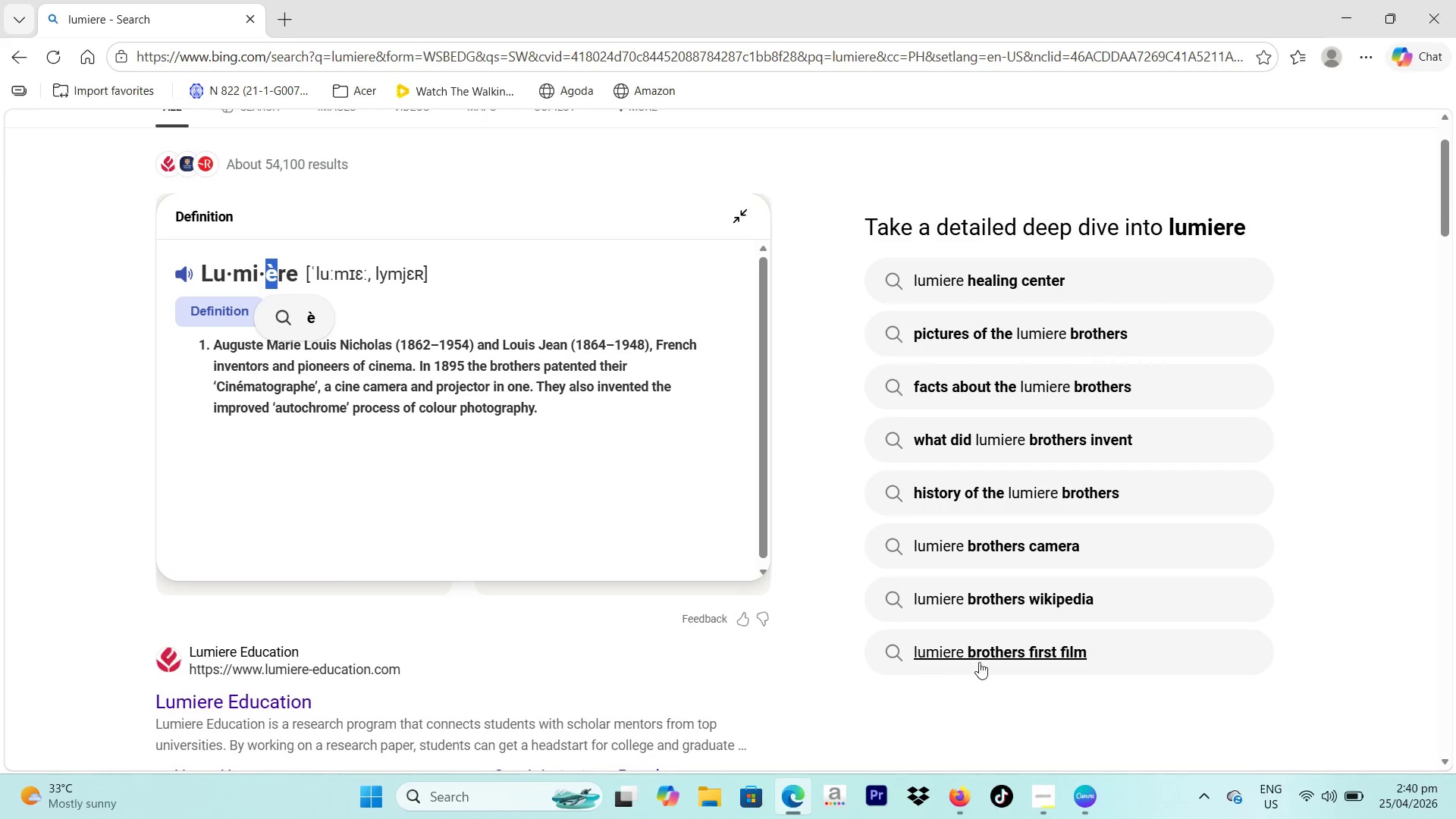 
key(Alt+Tab)
 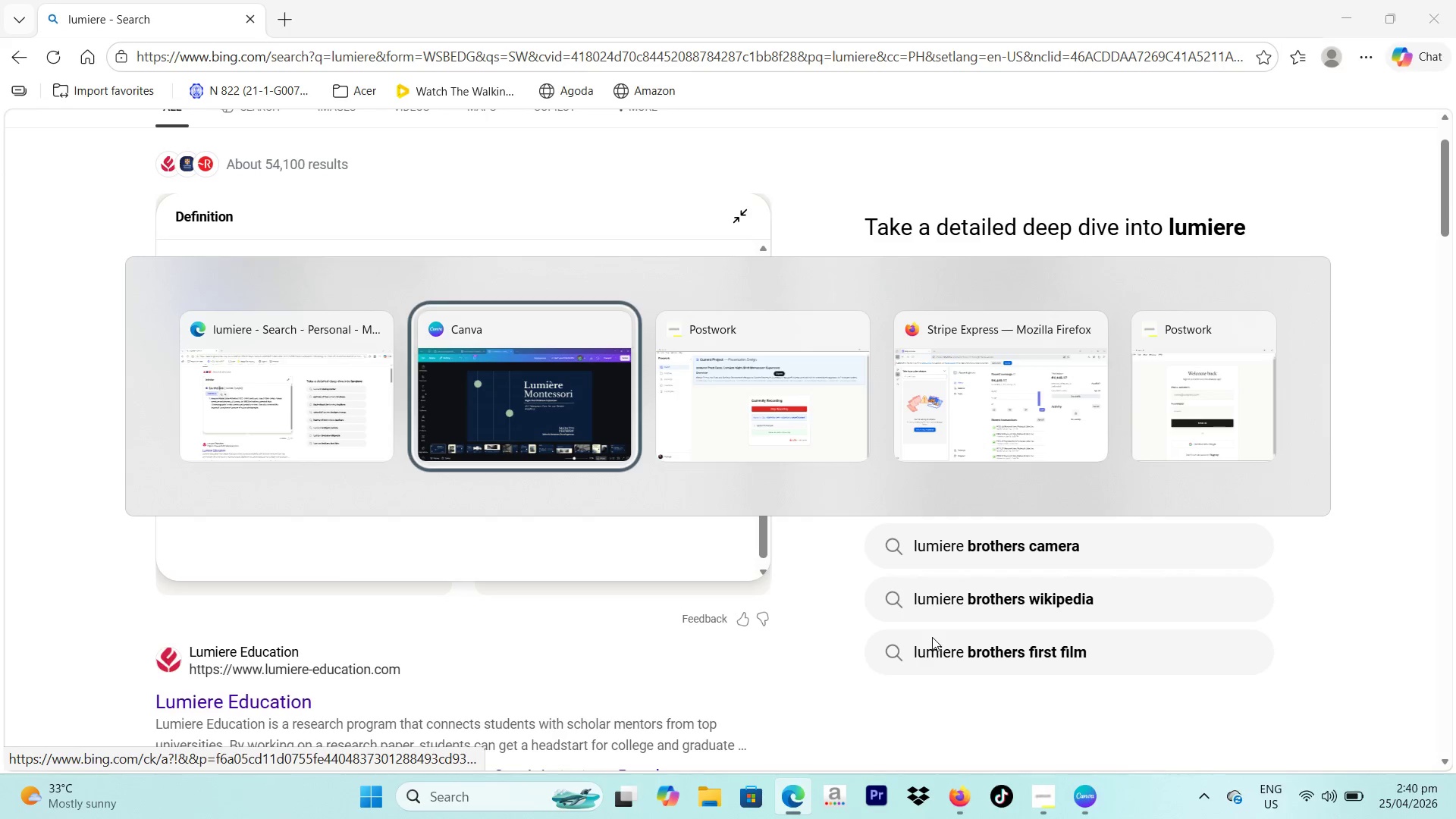 
key(Alt+Tab)